 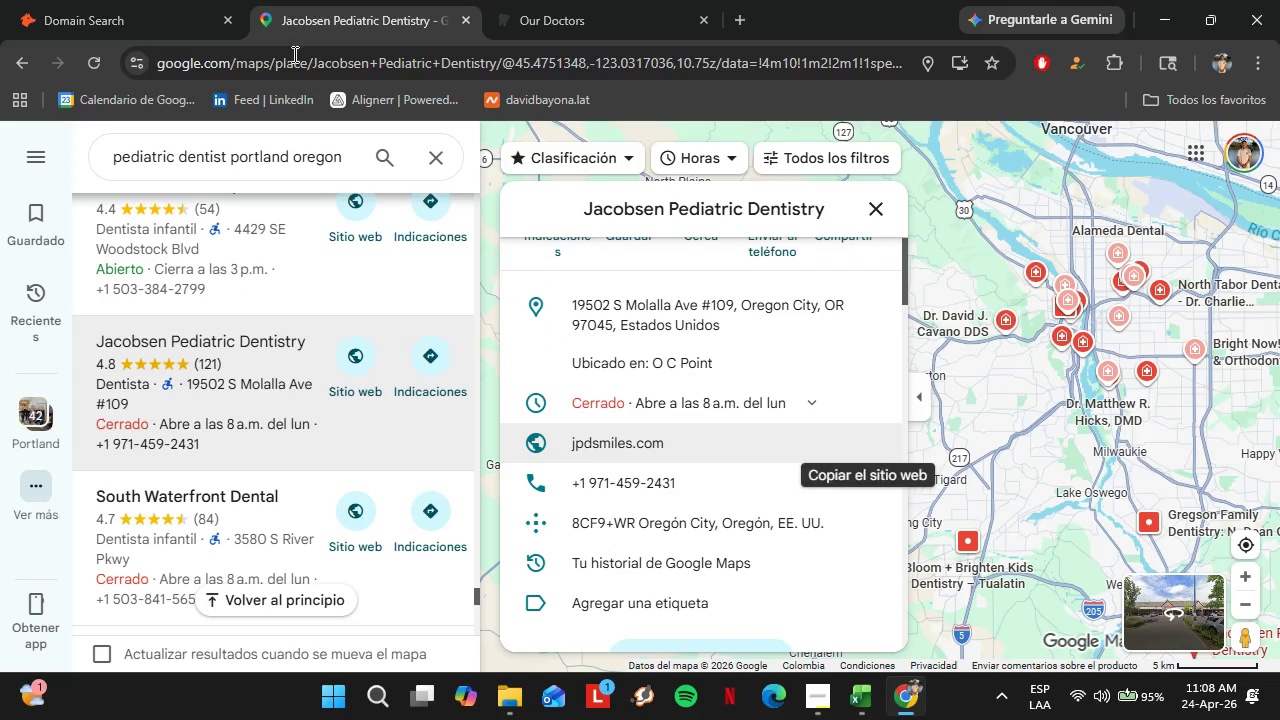 
scroll: coordinate [187, 349], scroll_direction: down, amount: 2.0
 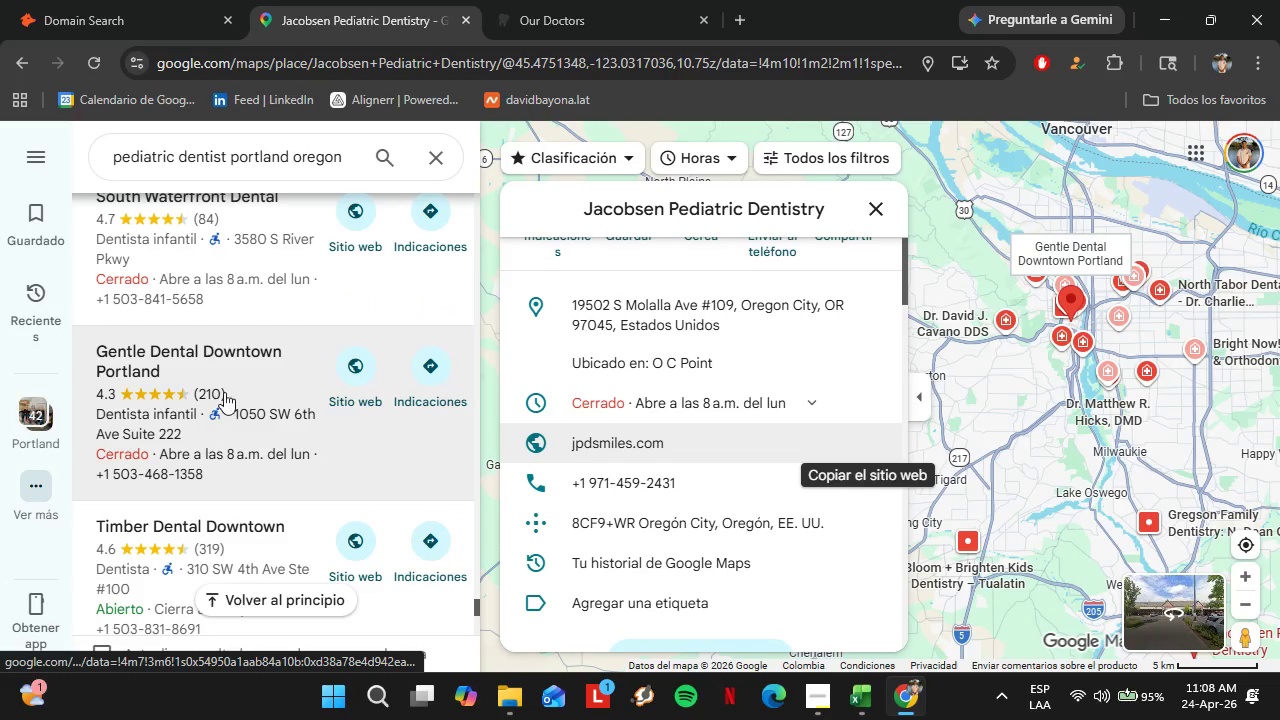 
left_click([225, 391])
 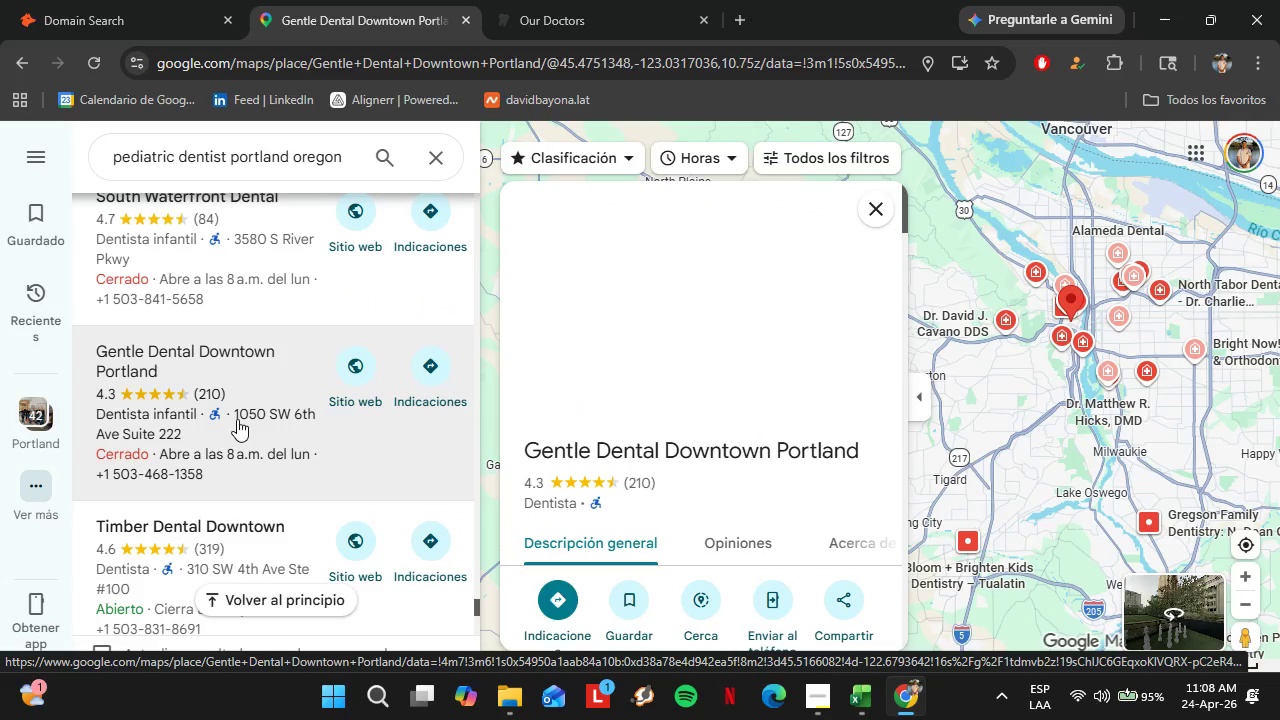 
scroll: coordinate [806, 506], scroll_direction: down, amount: 4.0
 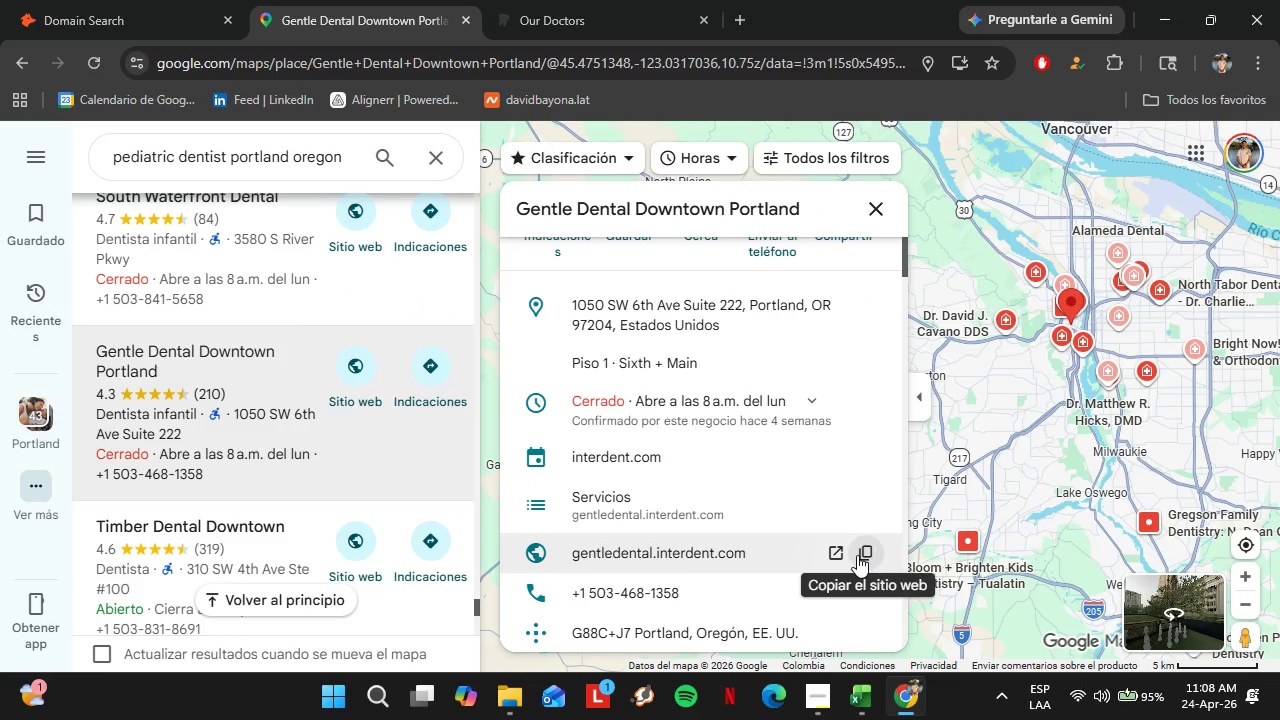 
left_click([857, 555])
 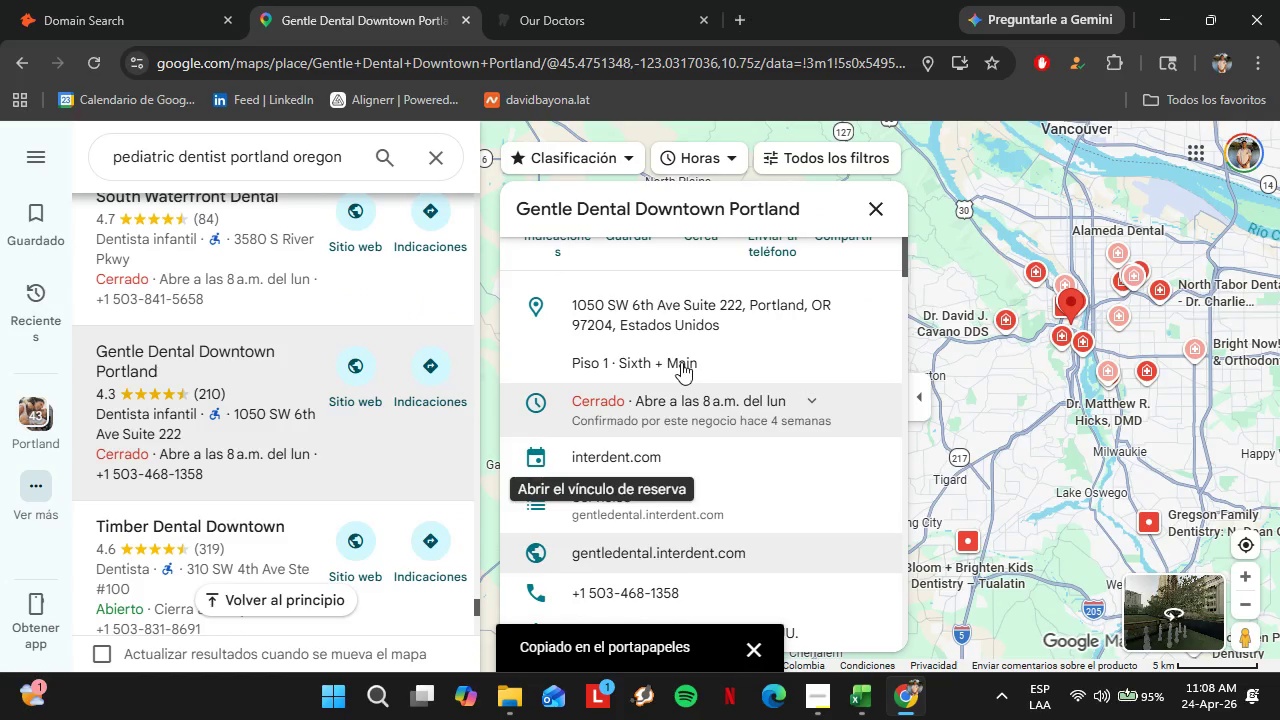 
left_click([75, 0])
 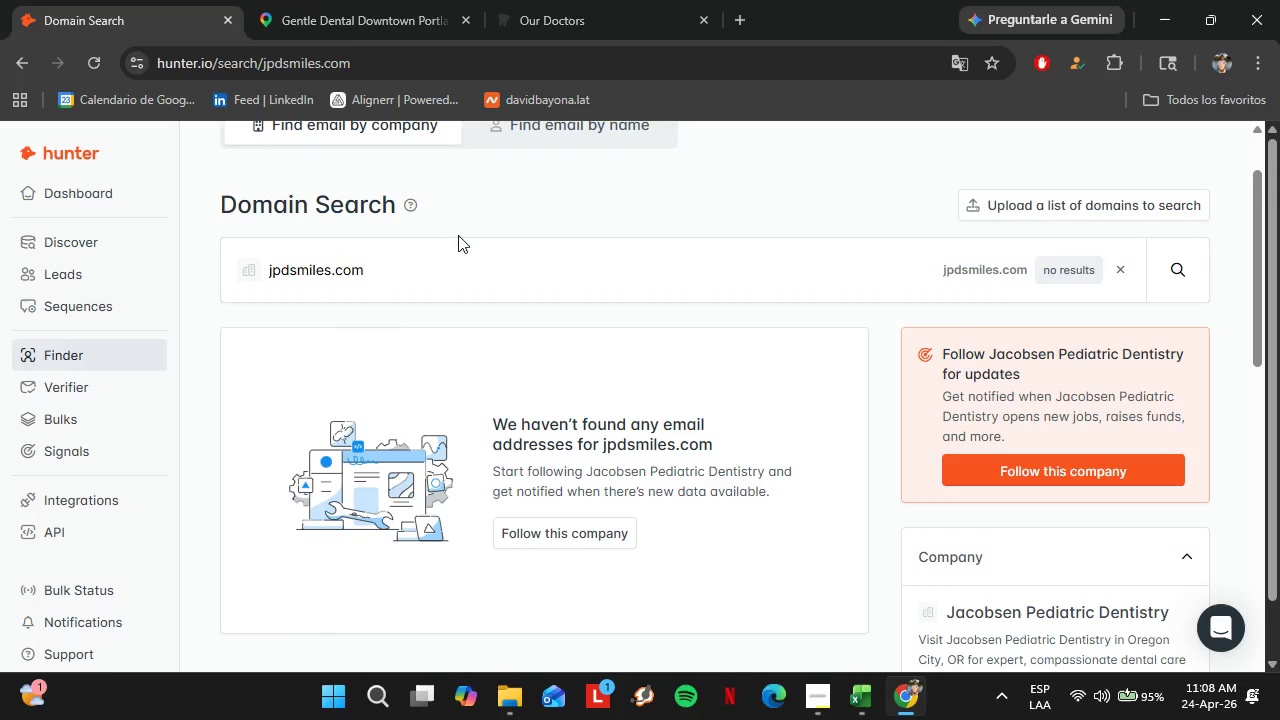 
left_click_drag(start_coordinate=[457, 244], to_coordinate=[247, 244])
 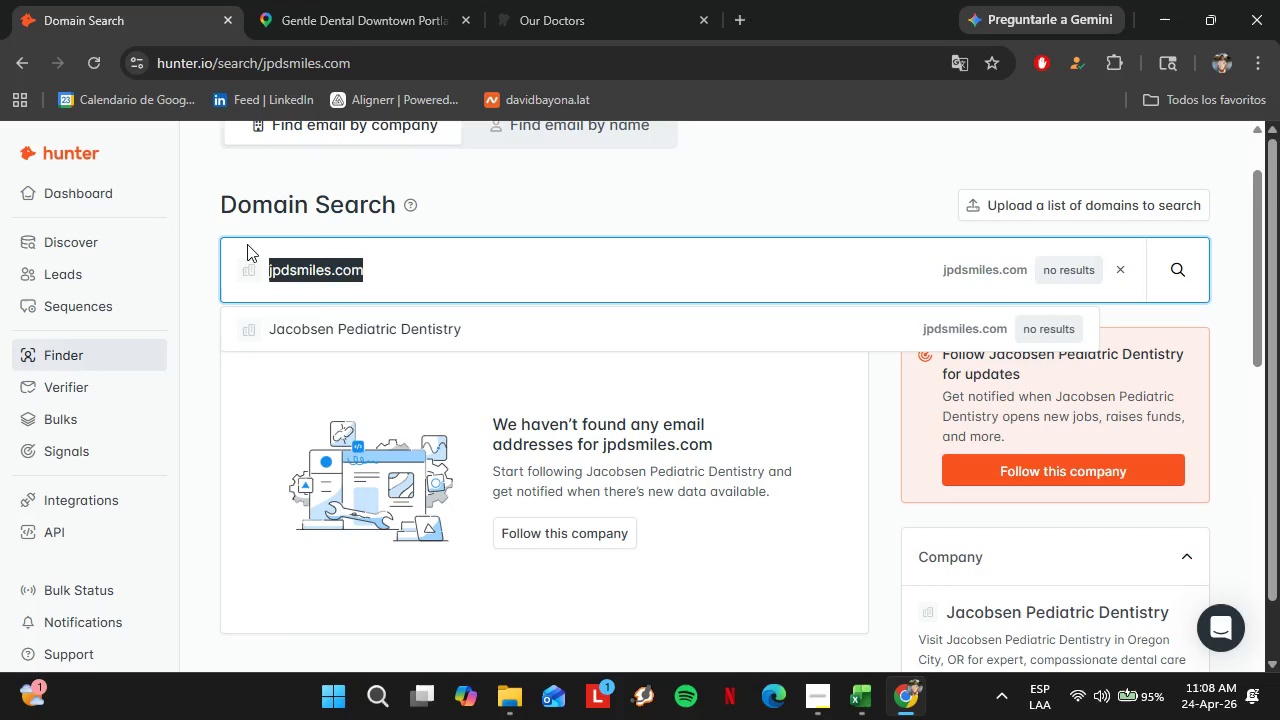 
key(Control+V)
 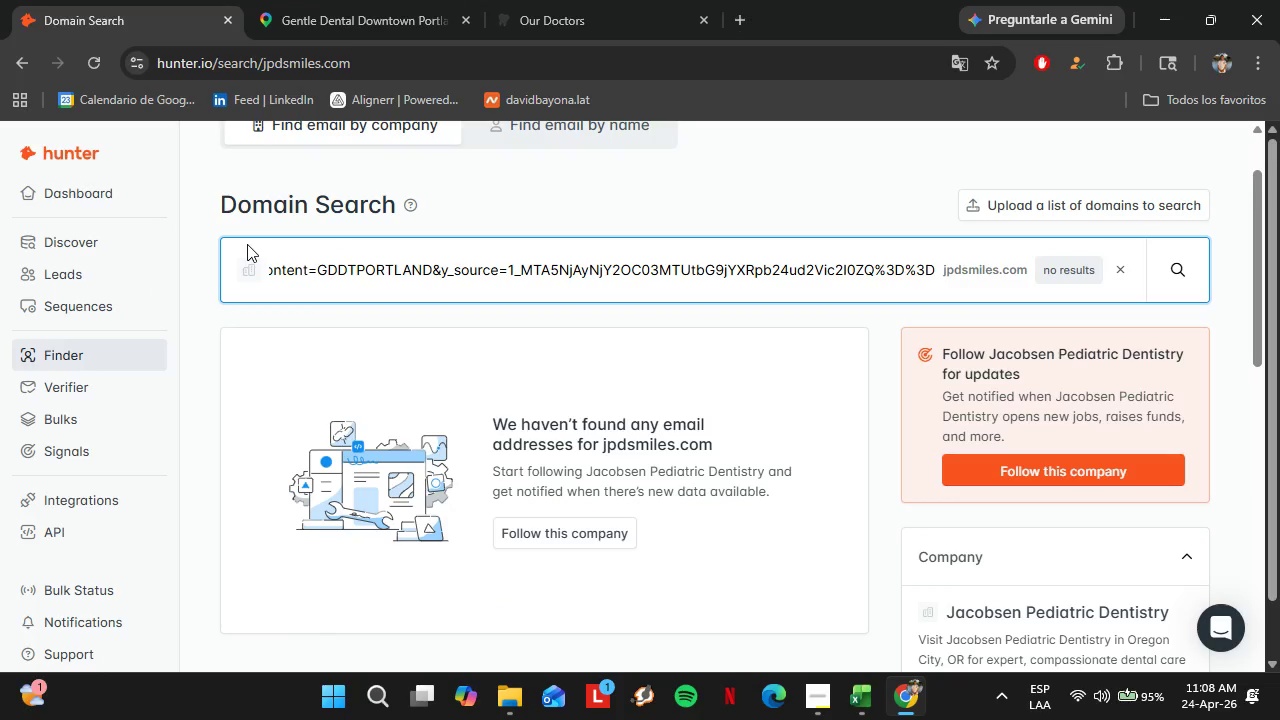 
key(Enter)
 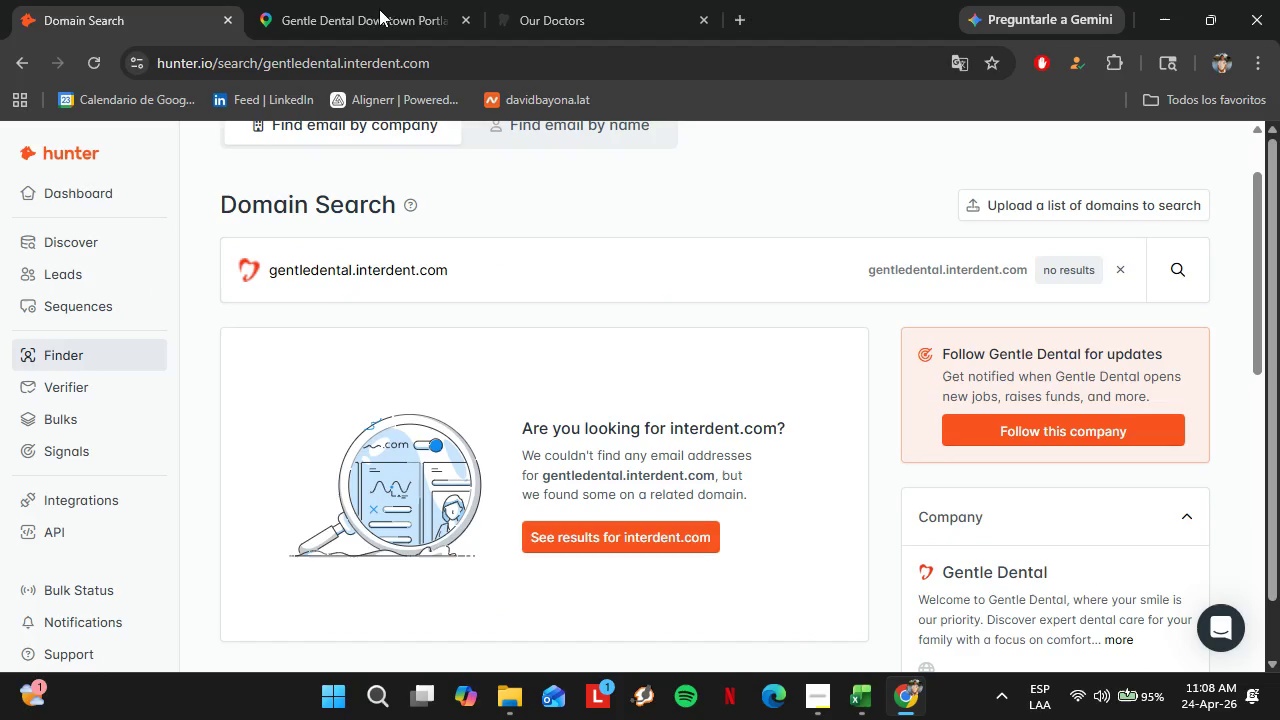 
left_click([333, 0])
 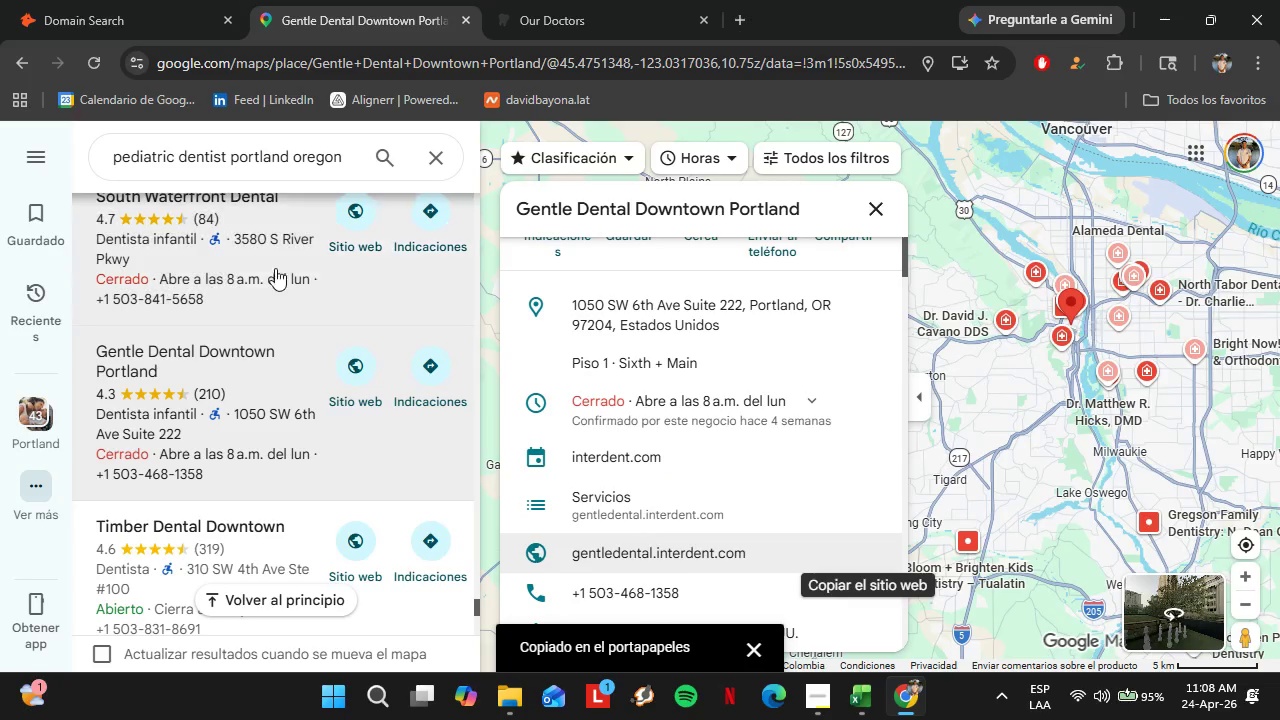 
scroll: coordinate [260, 257], scroll_direction: down, amount: 3.0
 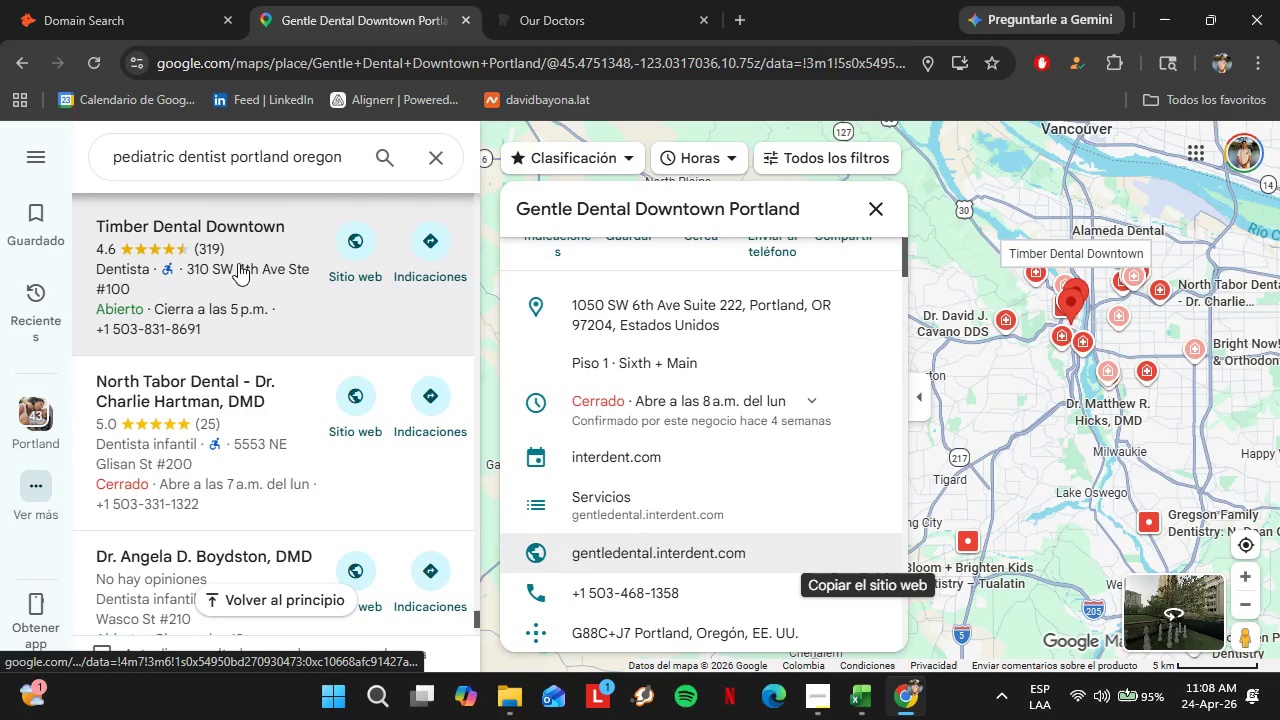 
left_click([238, 263])
 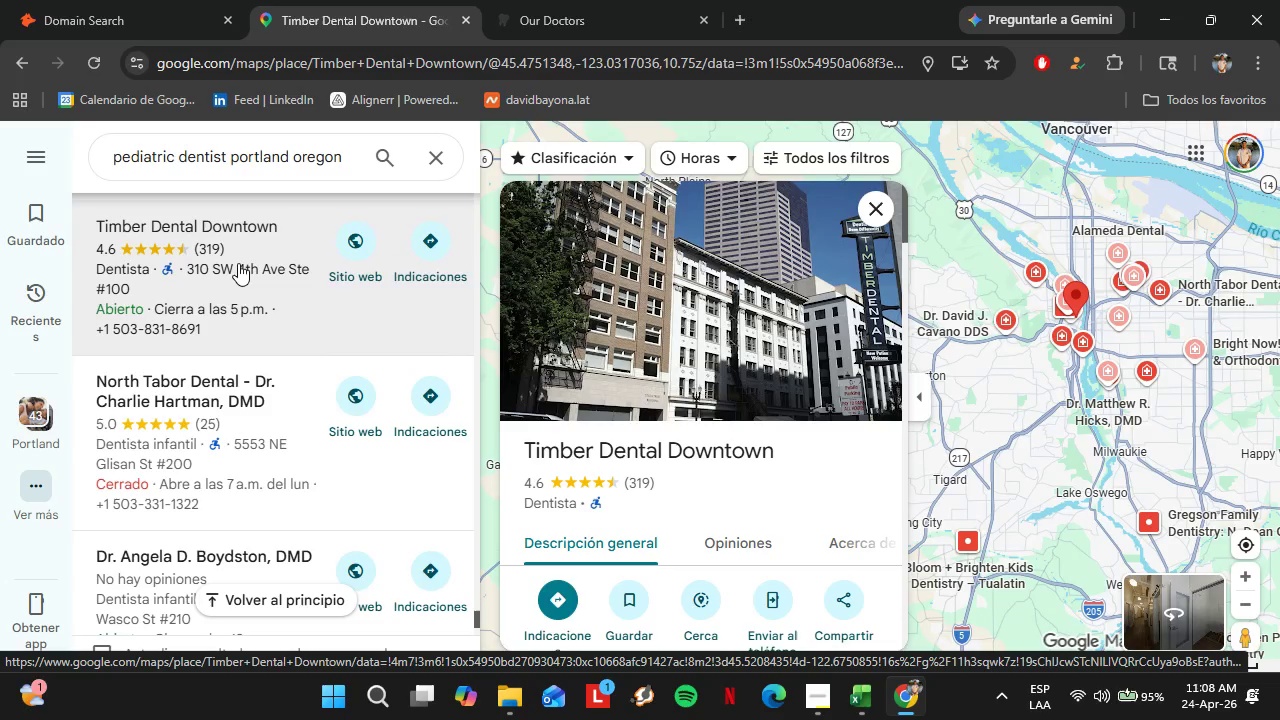 
scroll: coordinate [753, 347], scroll_direction: down, amount: 4.0
 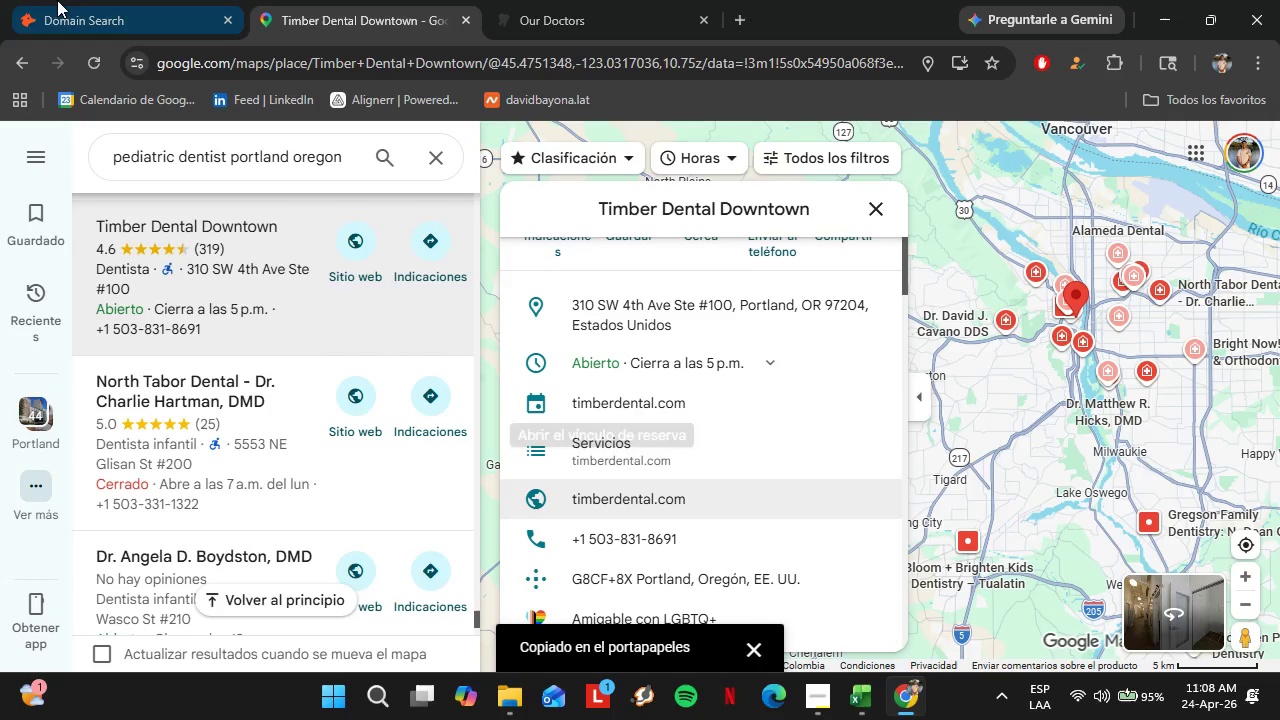 
left_click_drag(start_coordinate=[62, 0], to_coordinate=[127, 70])
 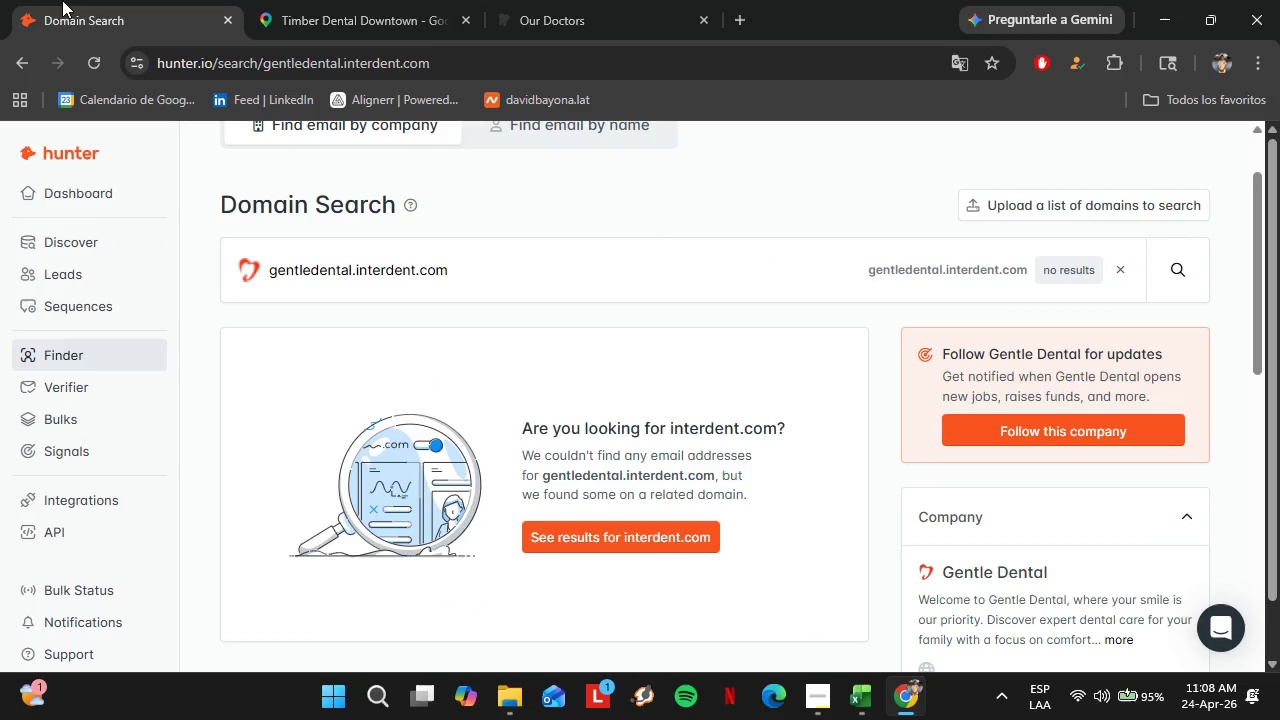 
left_click_drag(start_coordinate=[210, 87], to_coordinate=[107, 0])
 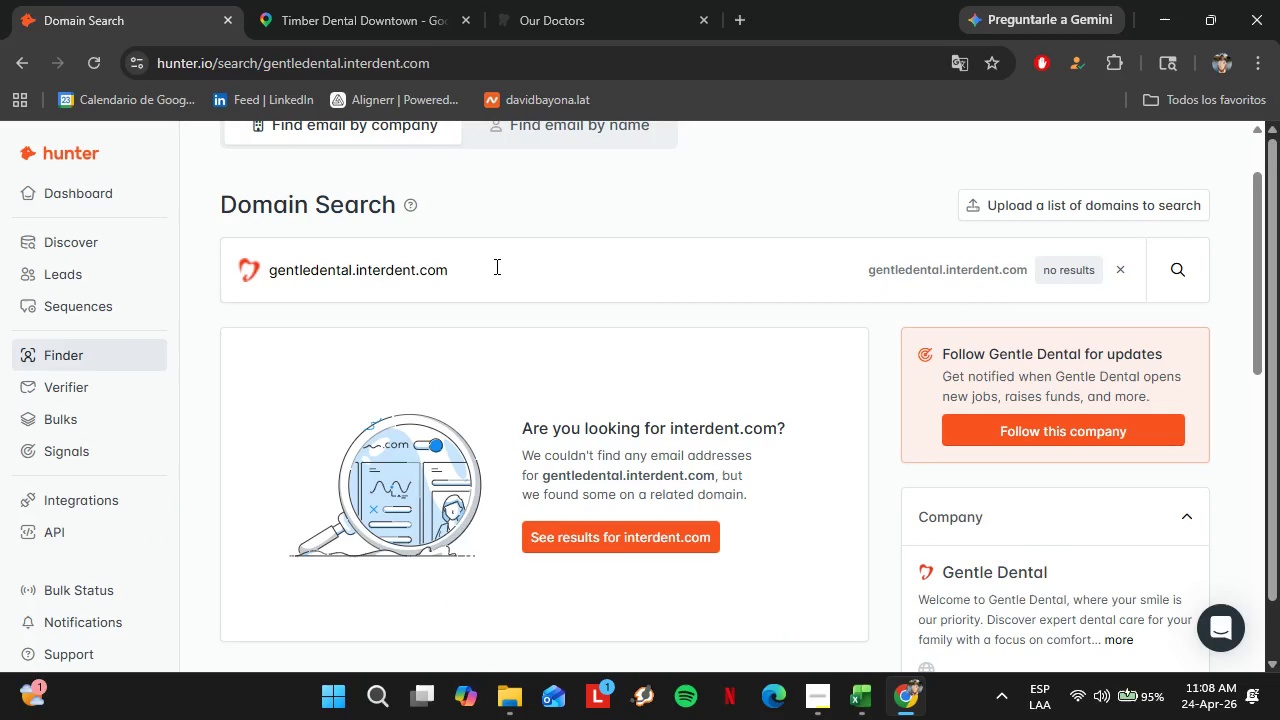 
left_click_drag(start_coordinate=[488, 266], to_coordinate=[259, 265])
 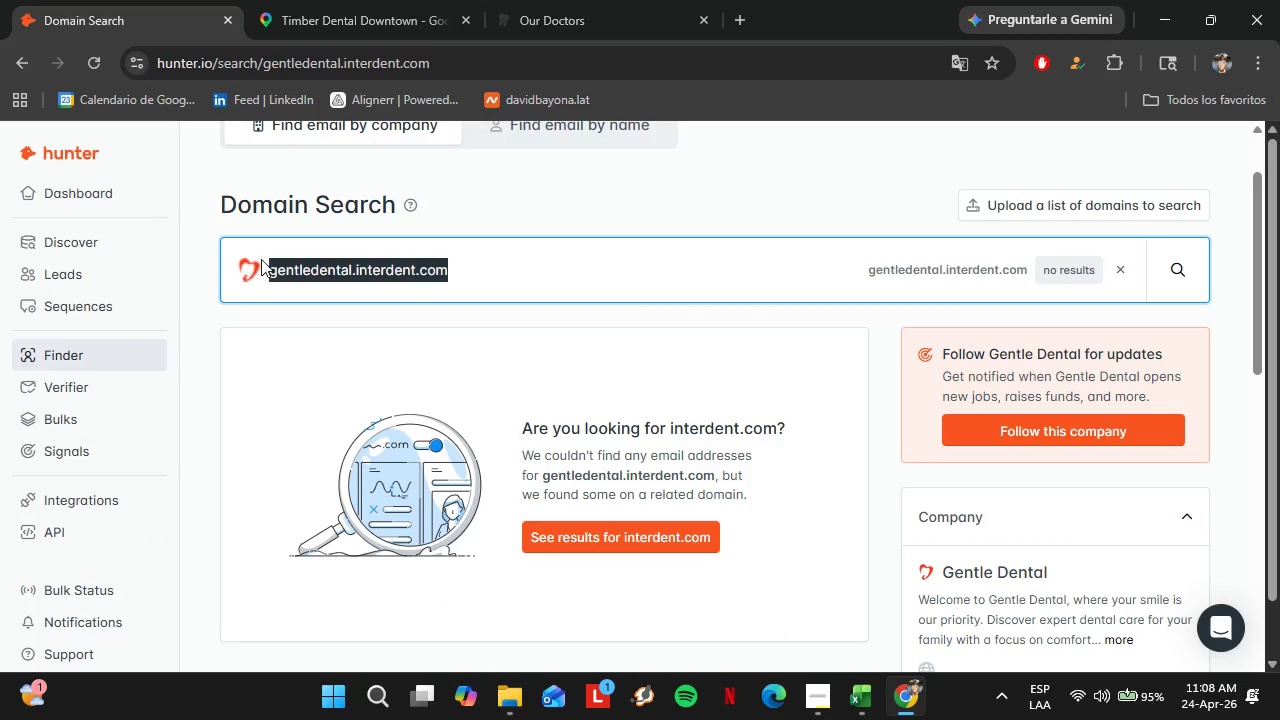 
key(Control+V)
 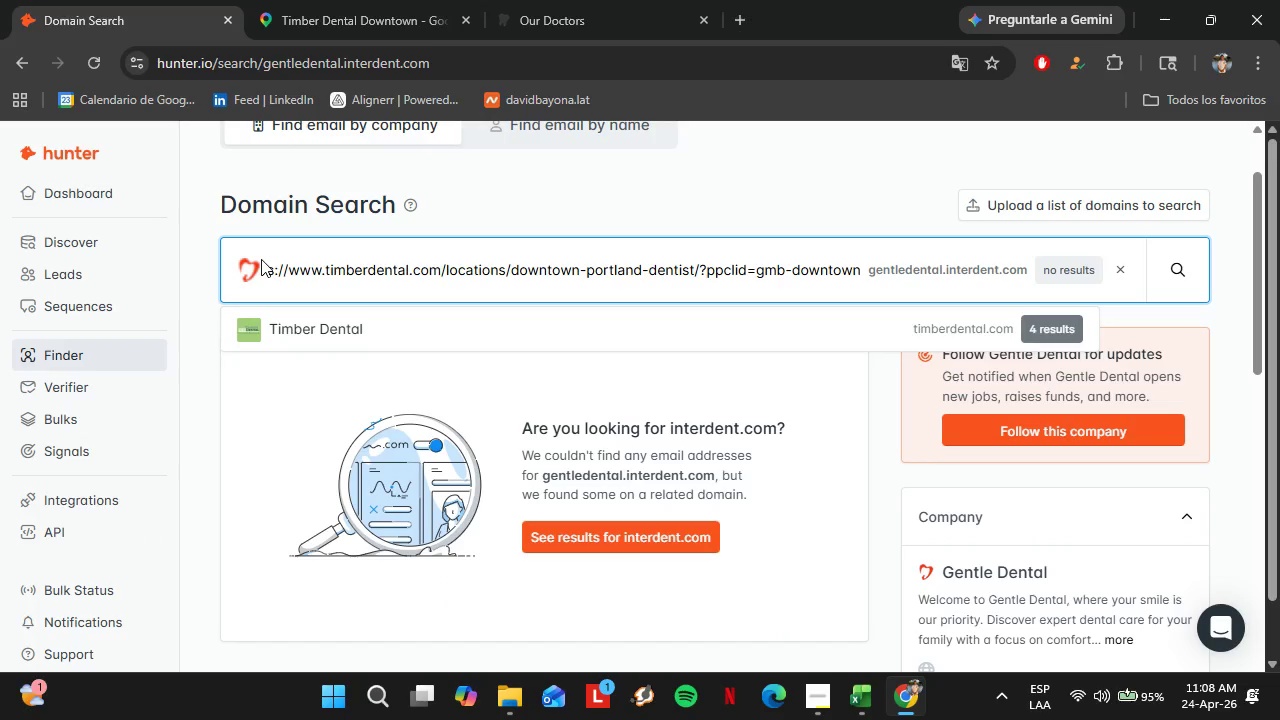 
key(Enter)
 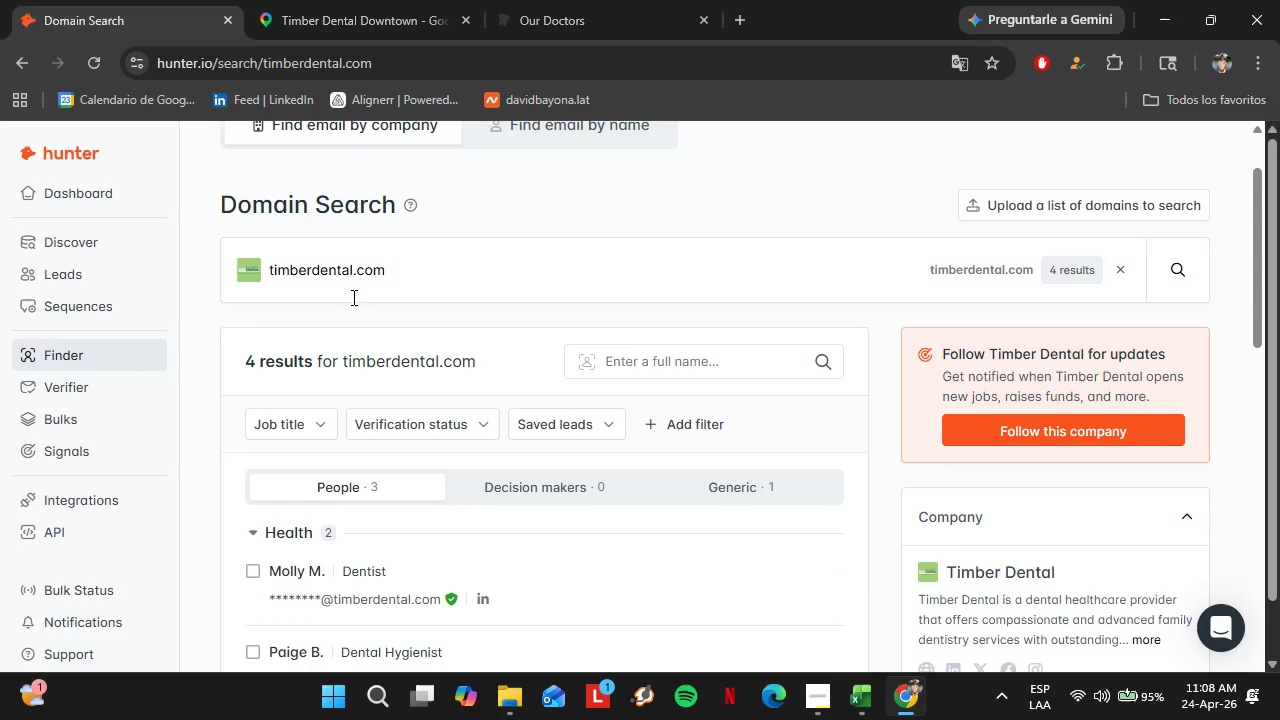 
scroll: coordinate [526, 375], scroll_direction: down, amount: 3.0
 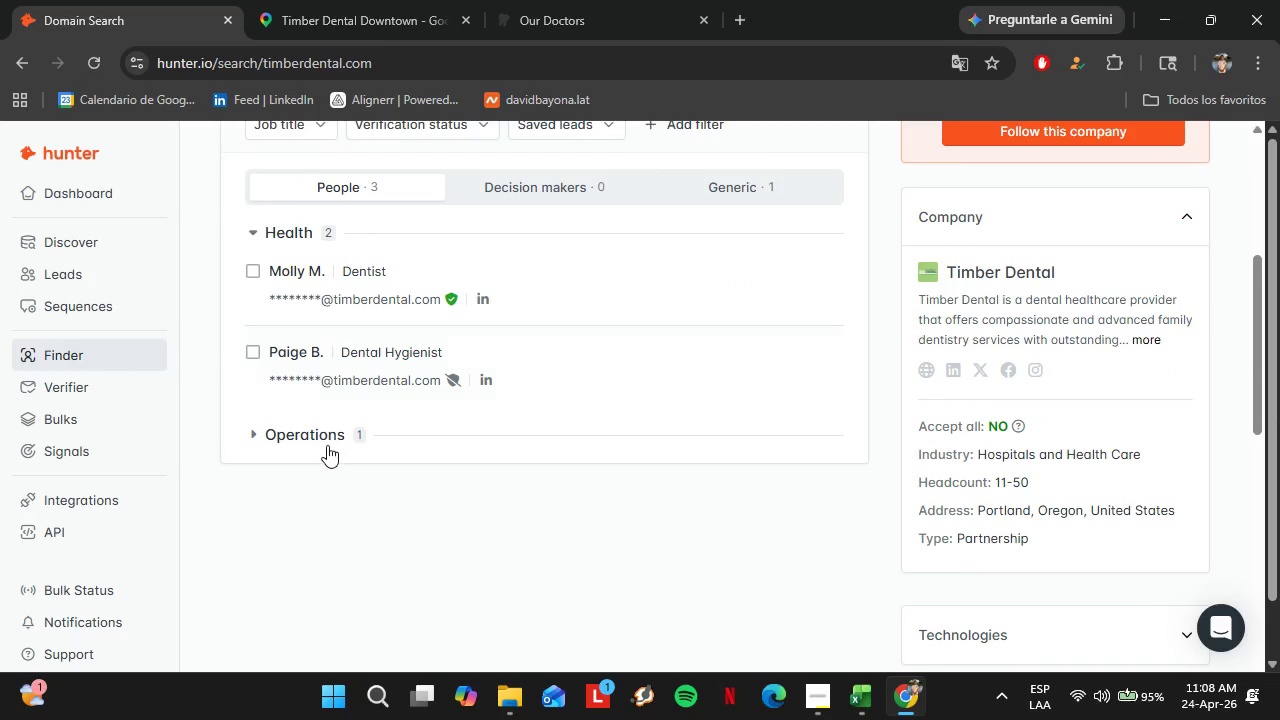 
left_click([313, 436])
 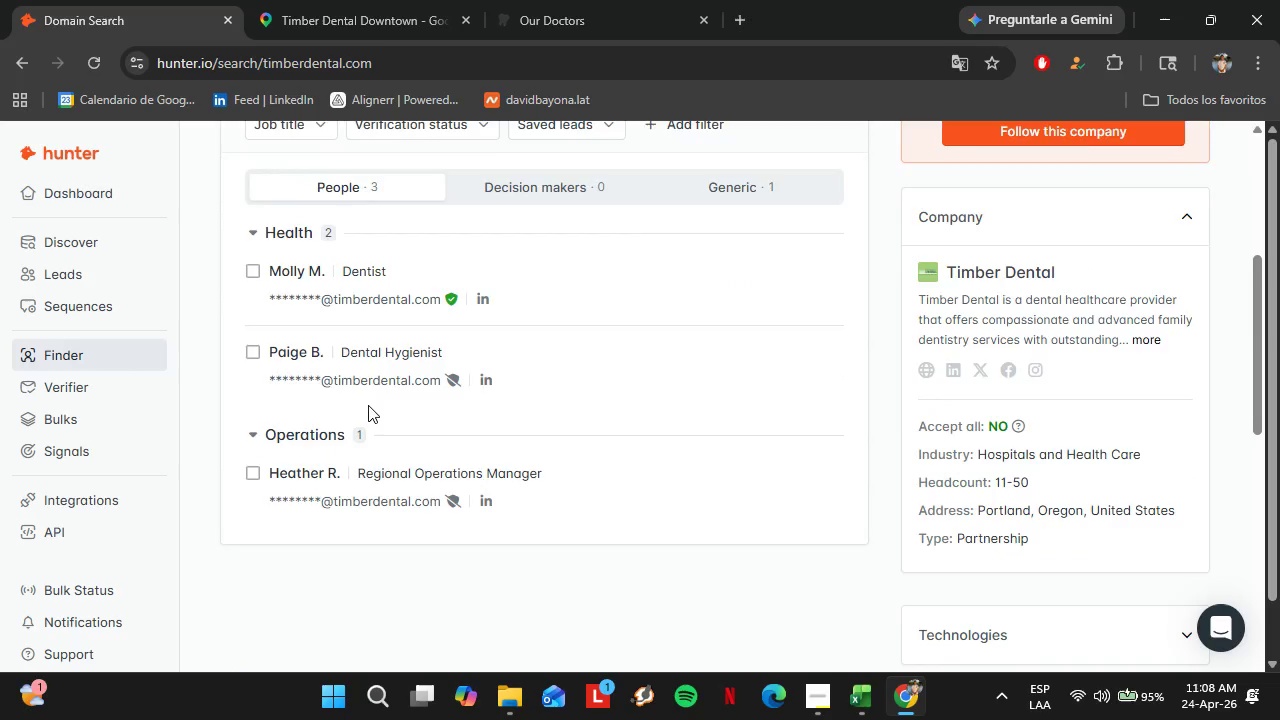 
scroll: coordinate [368, 403], scroll_direction: up, amount: 2.0
 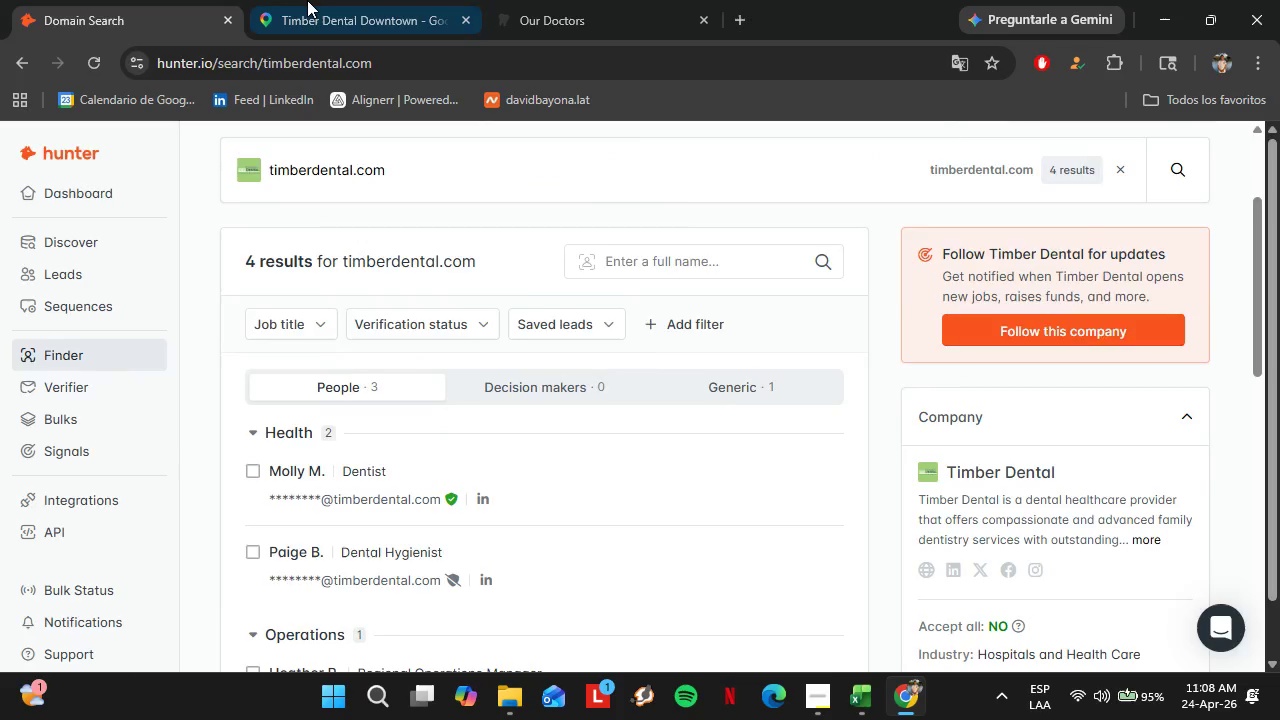 
left_click([306, 0])
 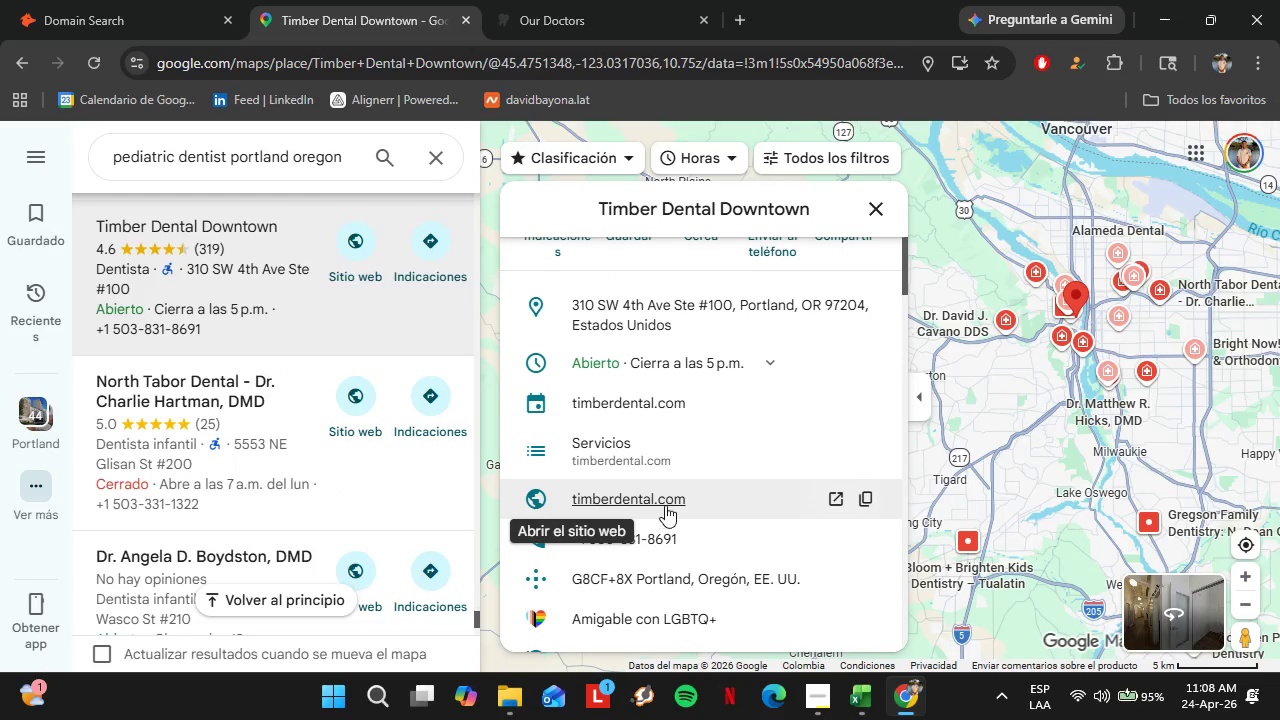 
left_click([662, 501])
 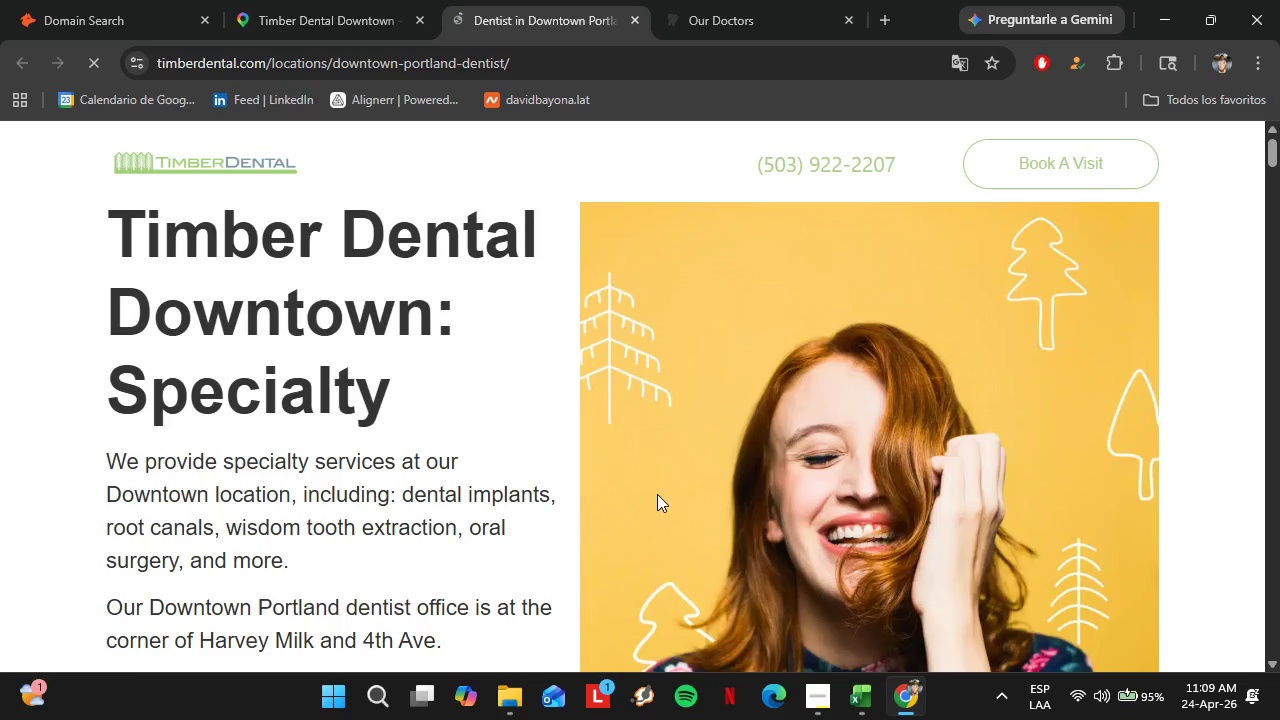 
scroll: coordinate [478, 434], scroll_direction: down, amount: 43.0
 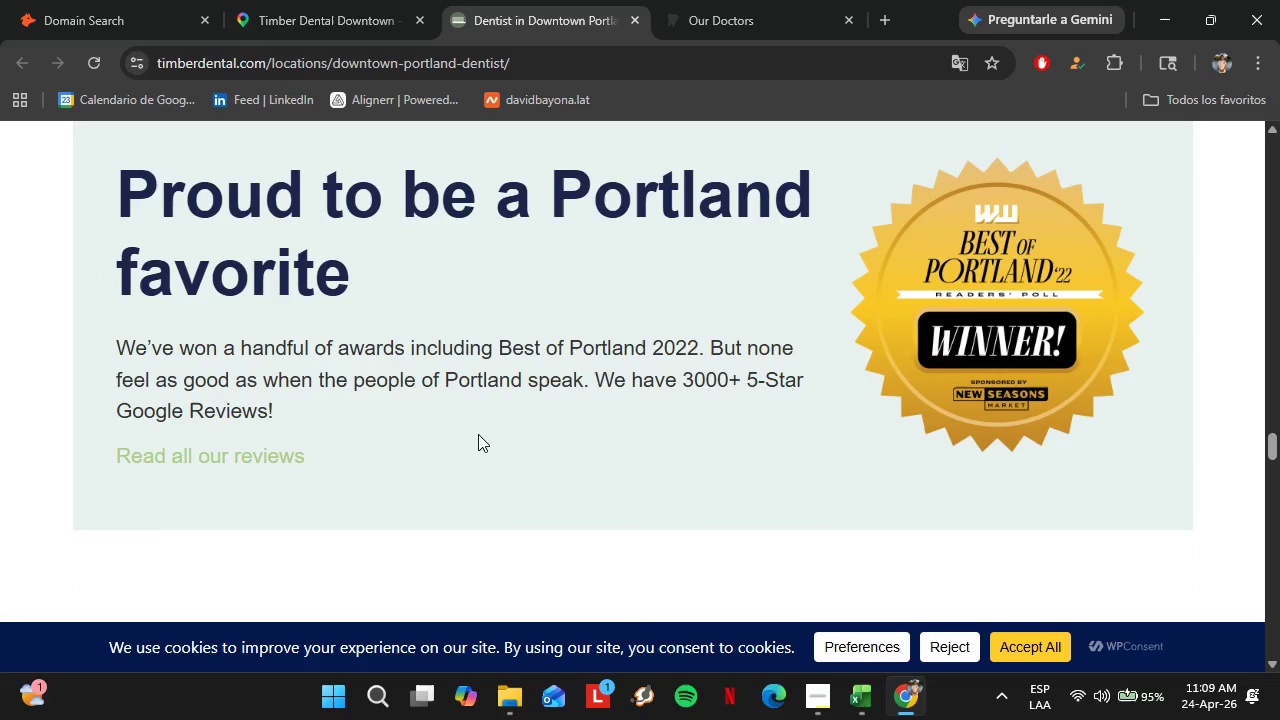 
scroll: coordinate [478, 434], scroll_direction: up, amount: 21.0
 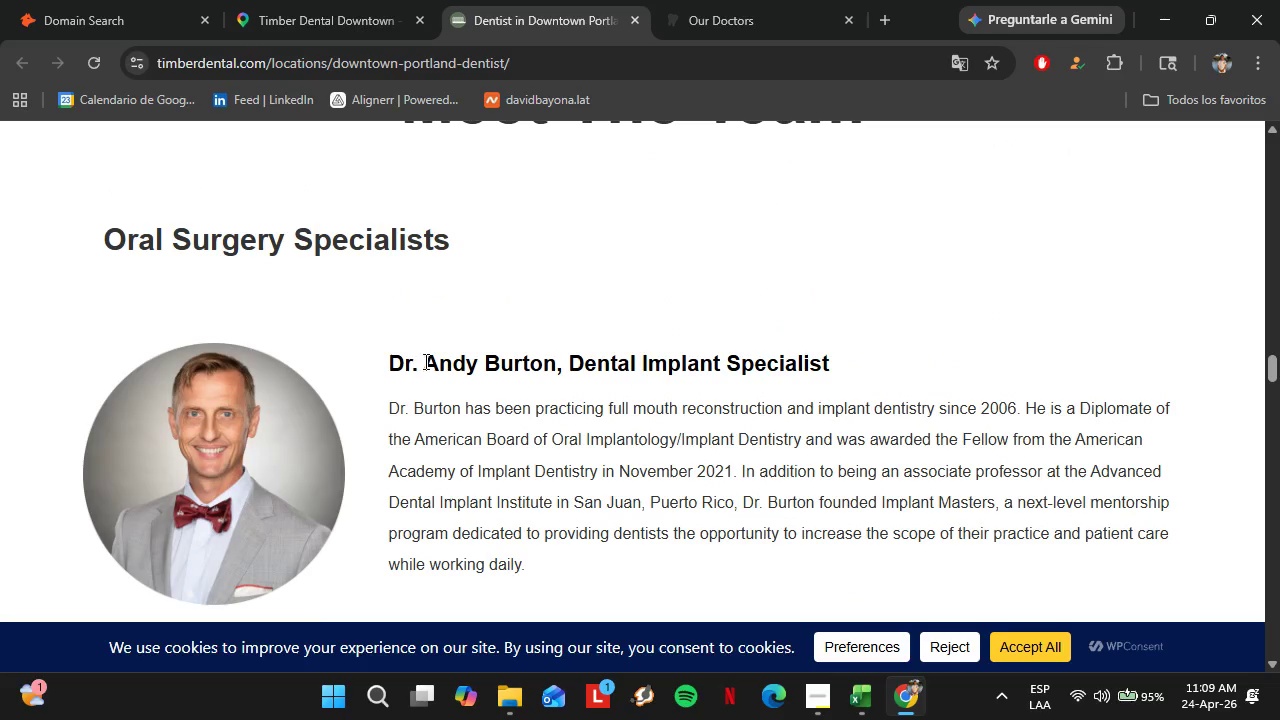 
left_click_drag(start_coordinate=[424, 361], to_coordinate=[556, 369])
 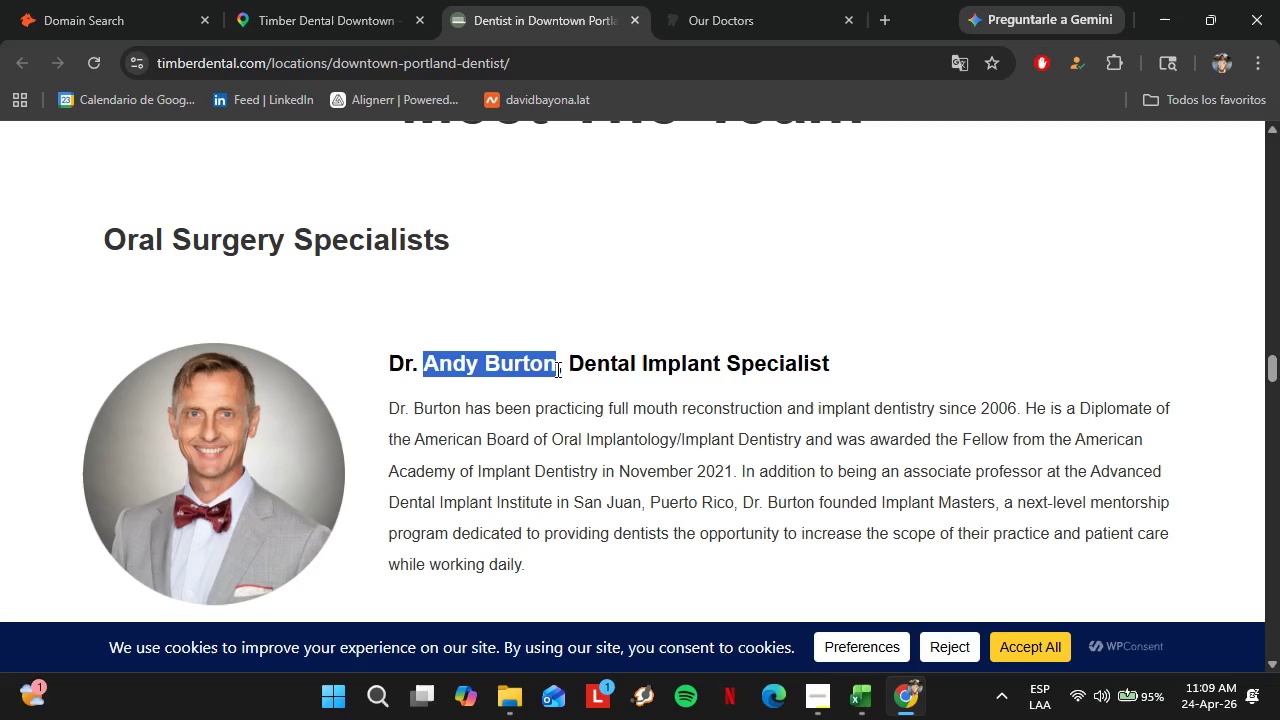 
key(Control+C)
 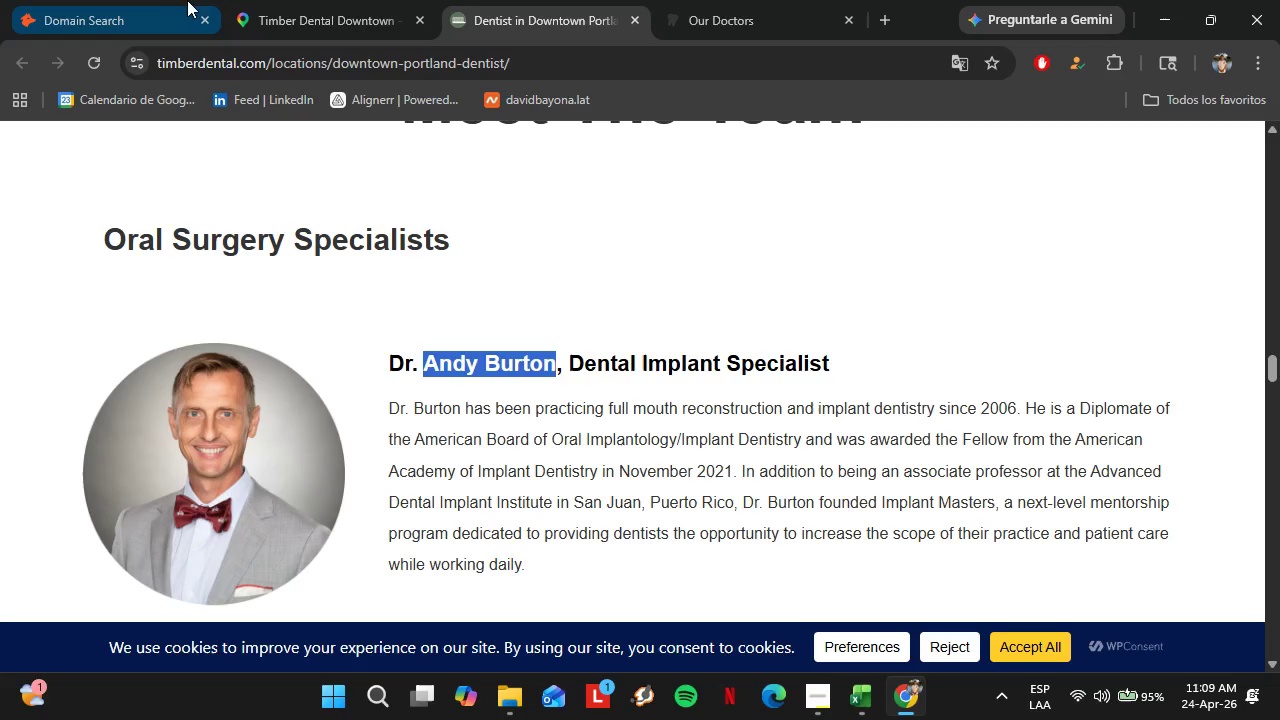 
left_click([151, 0])
 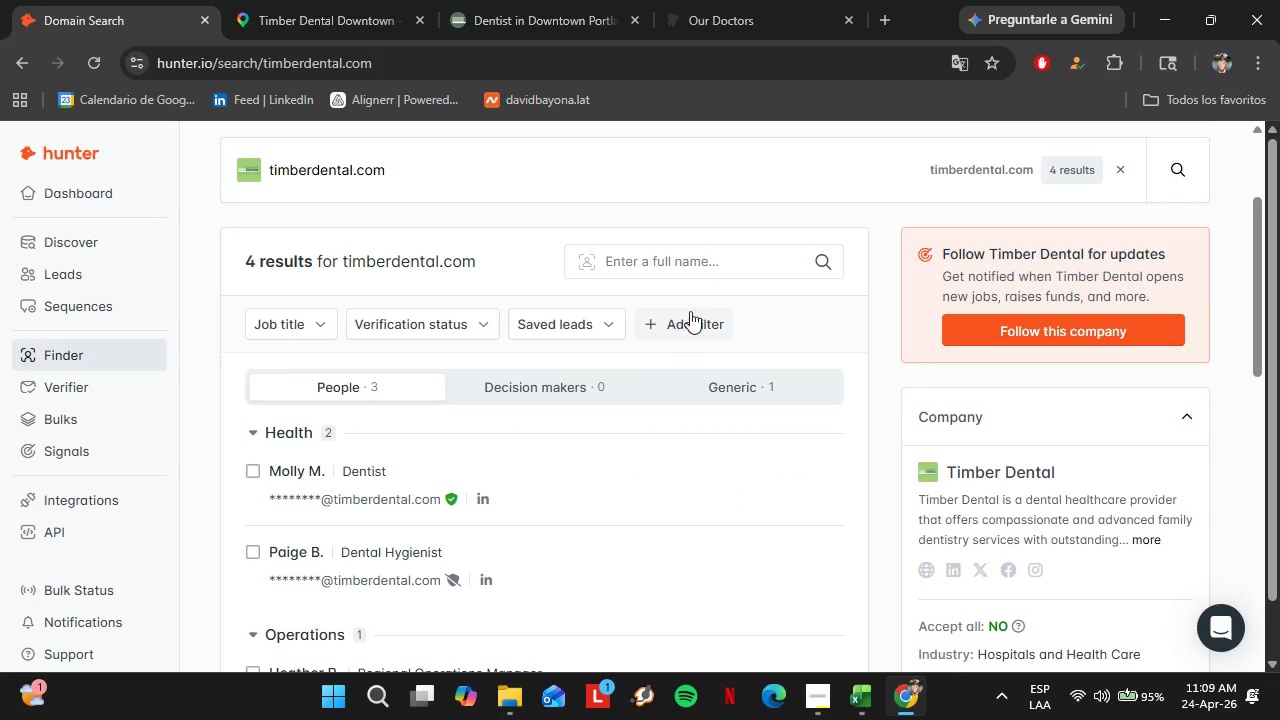 
left_click([693, 267])
 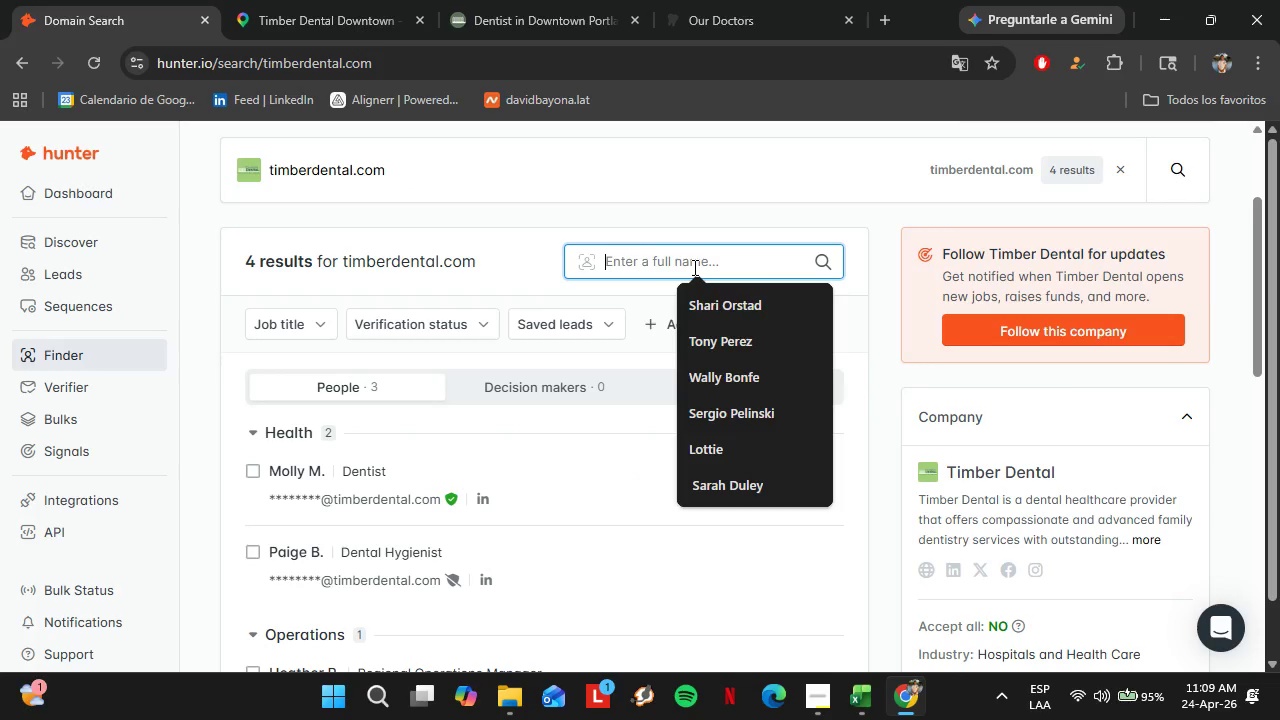 
key(Control+V)
 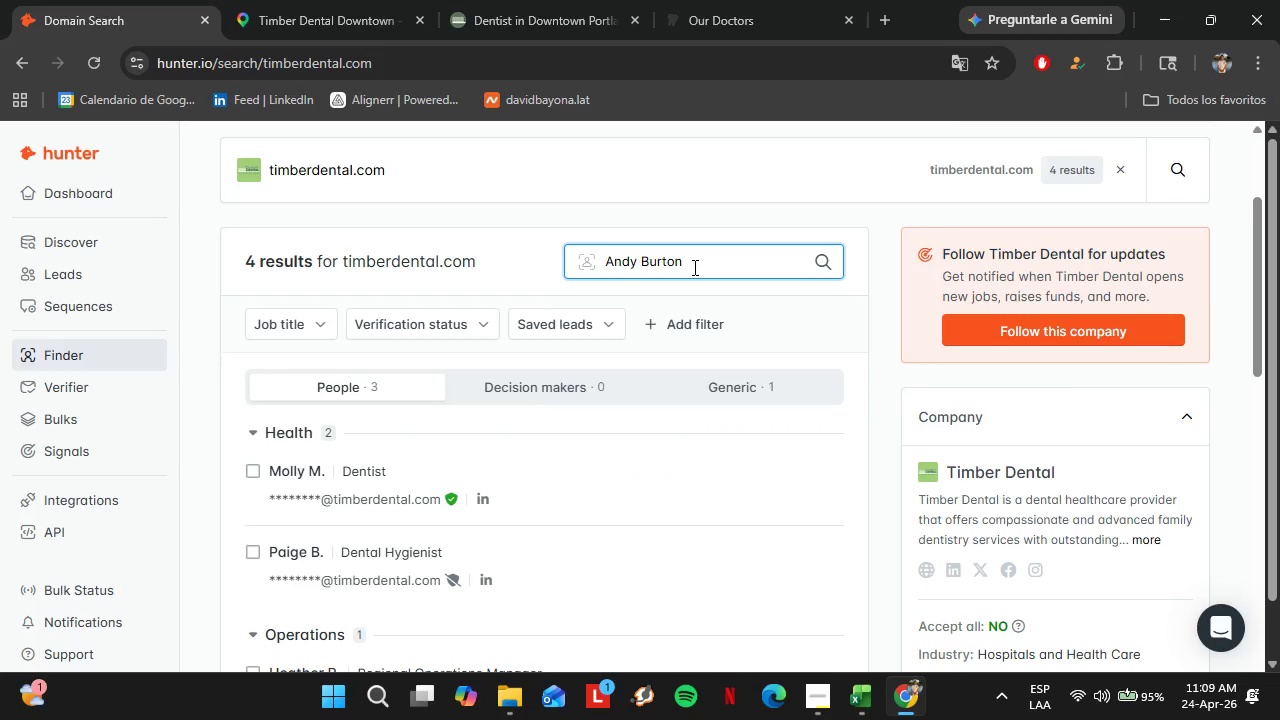 
key(Enter)
 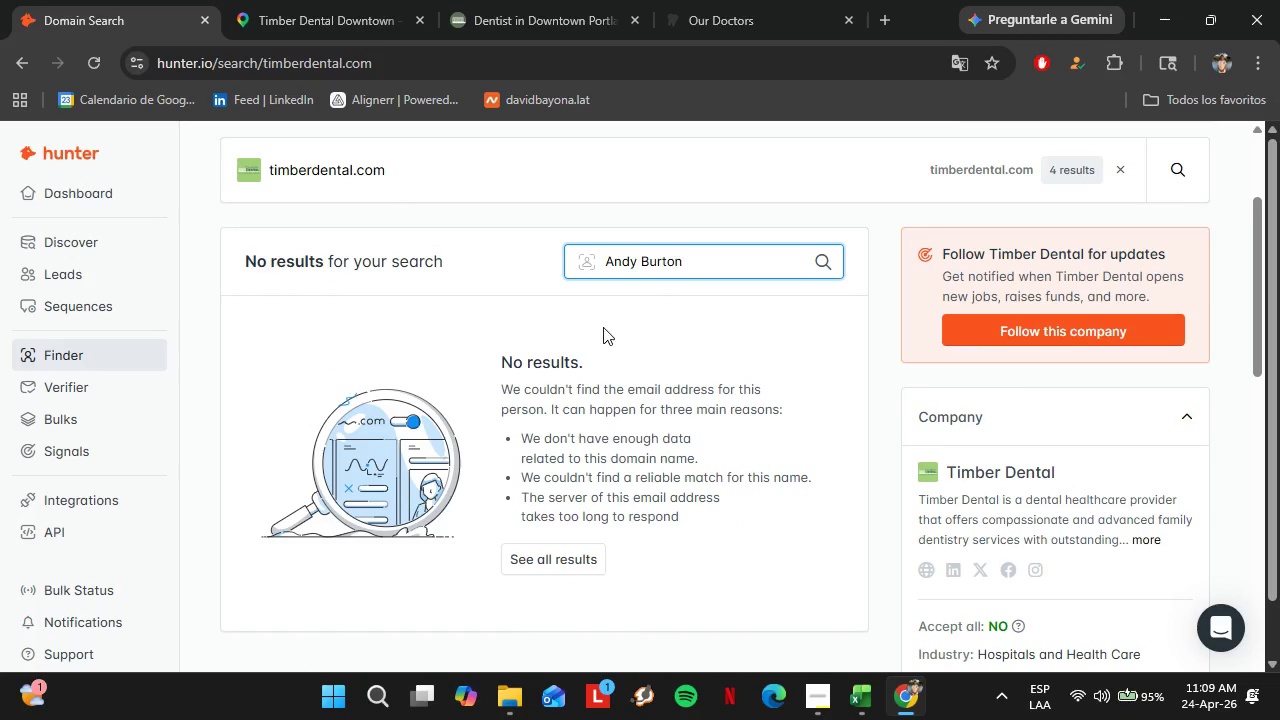 
left_click([313, 0])
 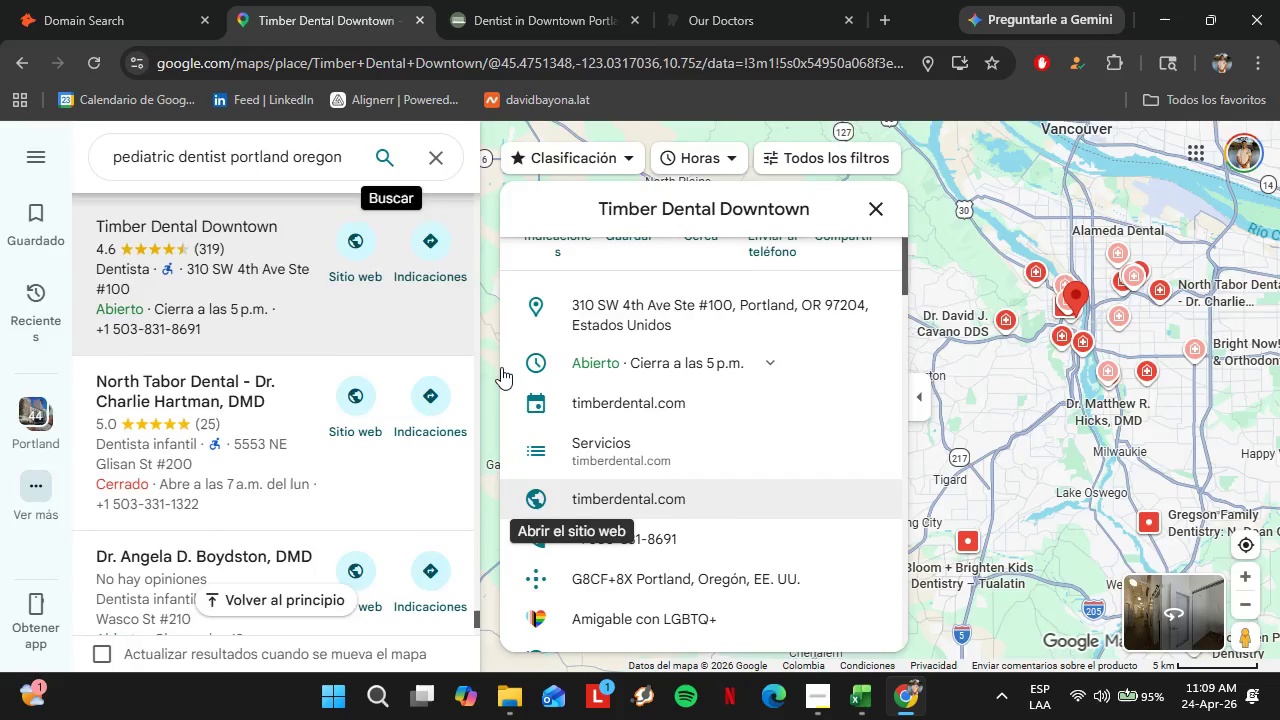 
left_click([480, 0])
 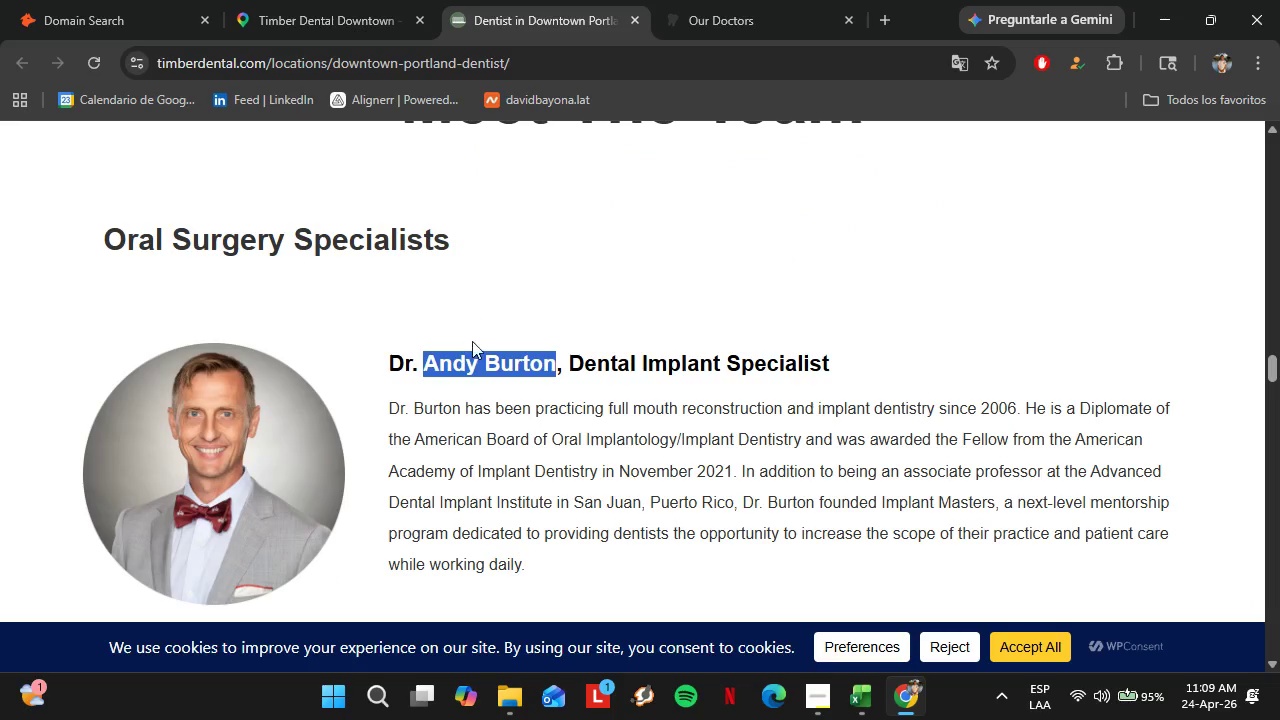 
scroll: coordinate [670, 366], scroll_direction: down, amount: 4.0
 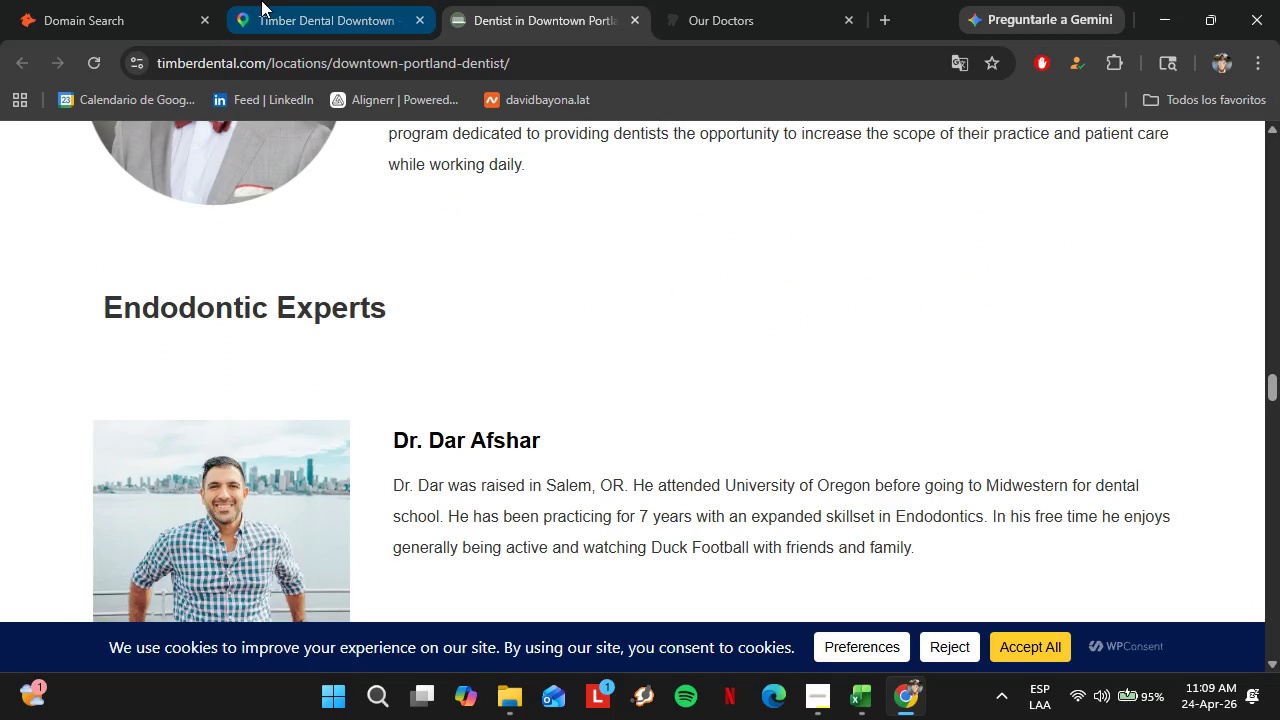 
left_click([262, 0])
 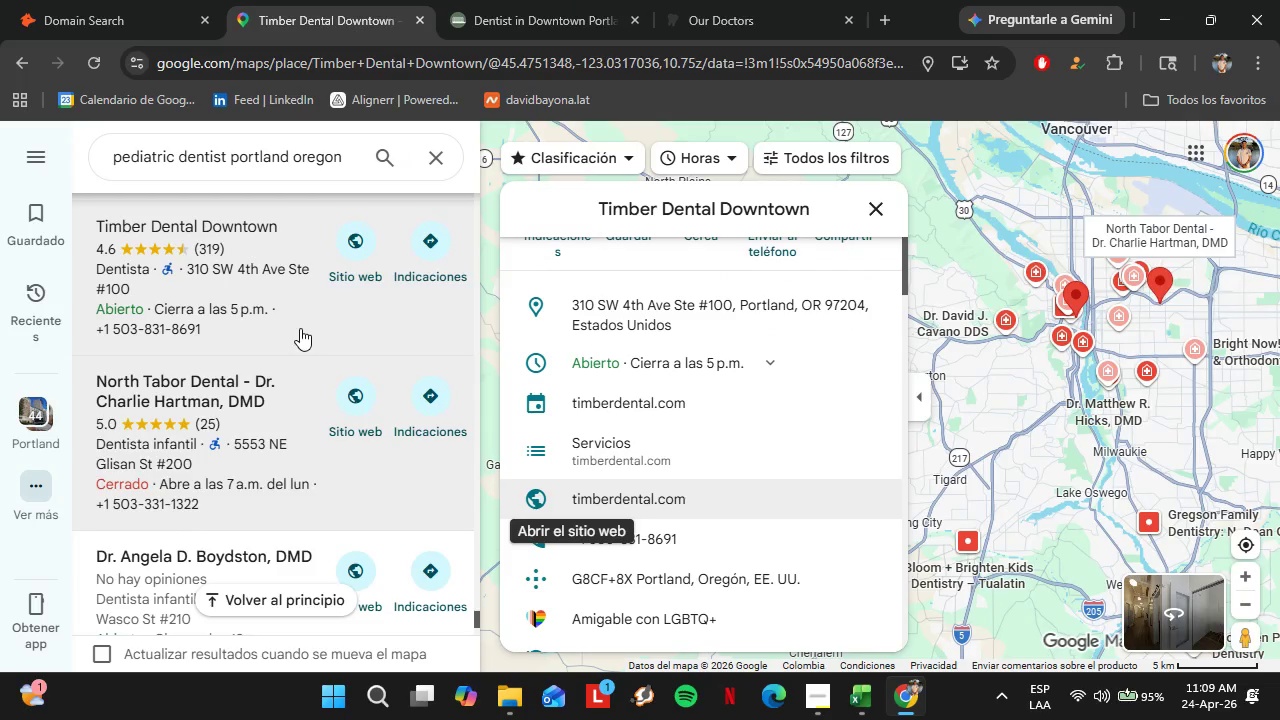 
scroll: coordinate [297, 304], scroll_direction: down, amount: 1.0
 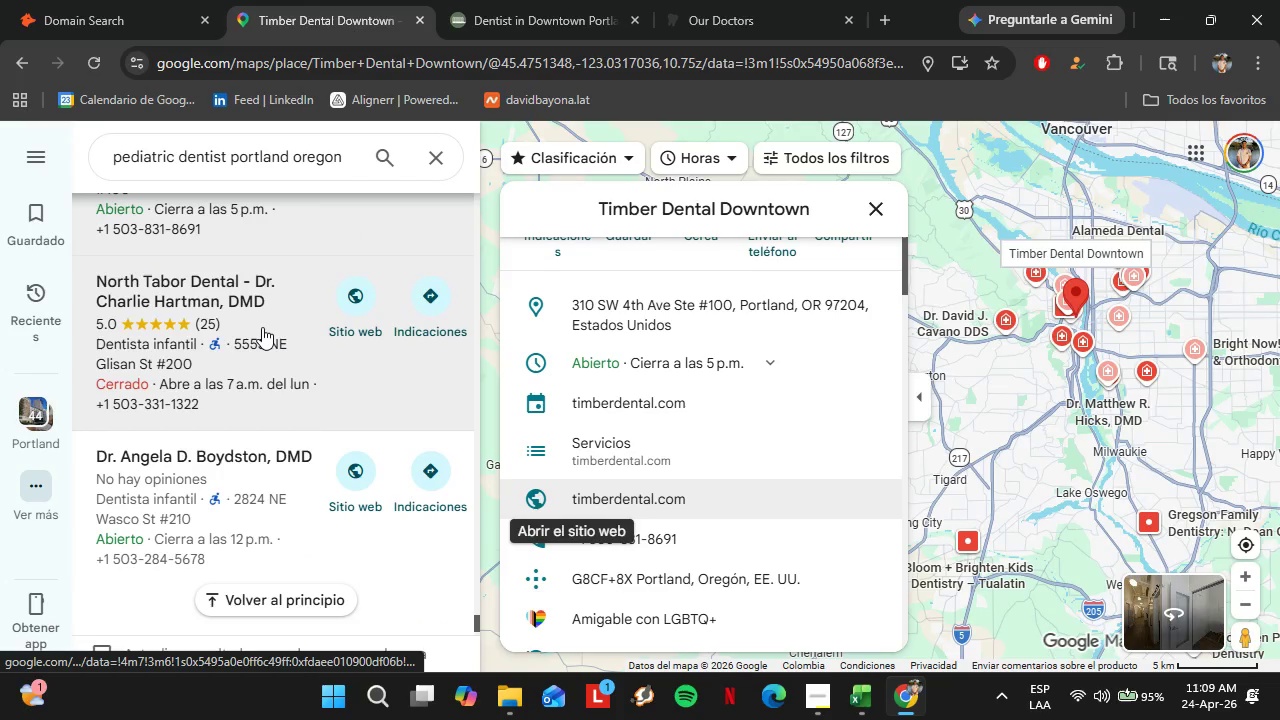 
left_click([262, 326])
 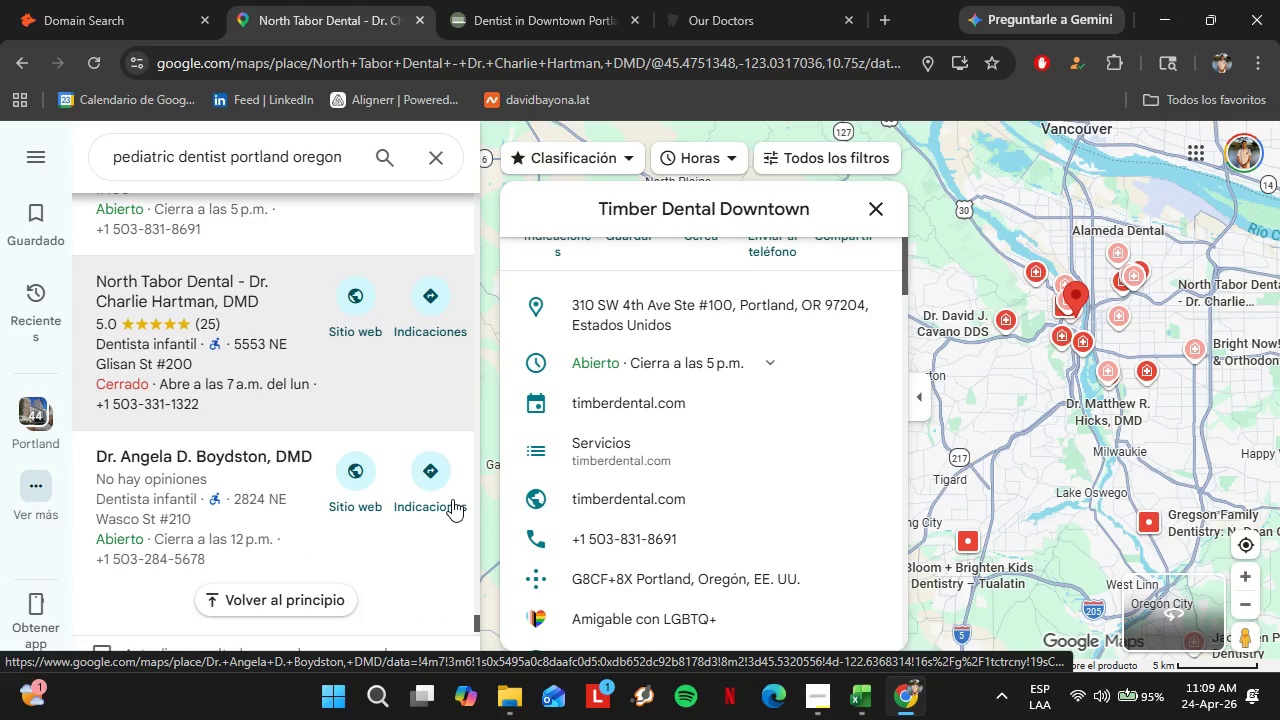 
mouse_move([475, 583])
 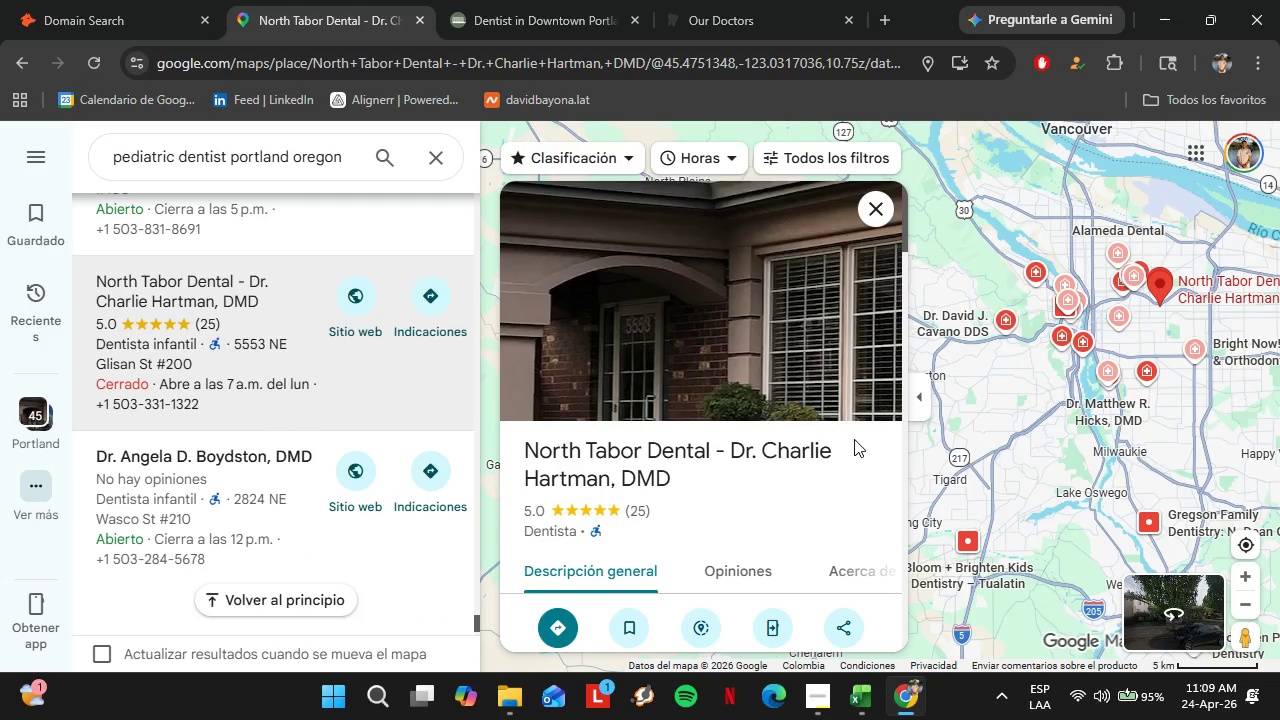 
scroll: coordinate [276, 285], scroll_direction: down, amount: 18.0
 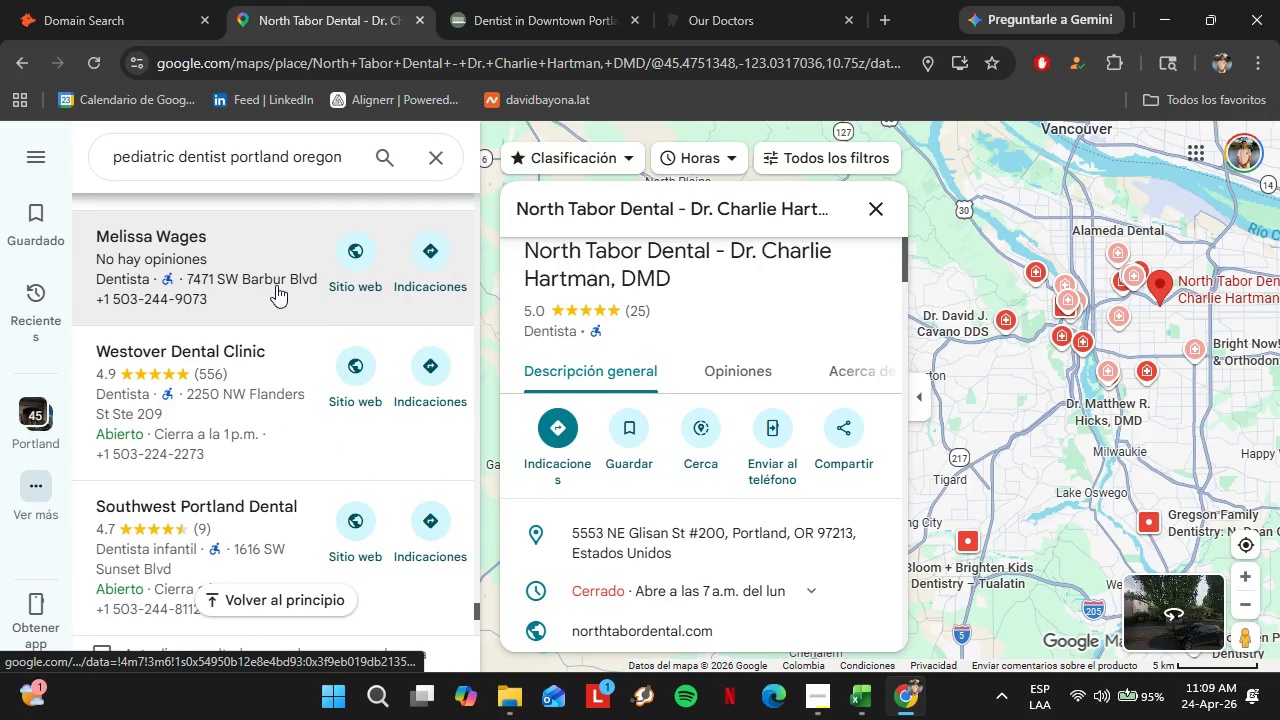 
scroll: coordinate [276, 285], scroll_direction: up, amount: 1.0
 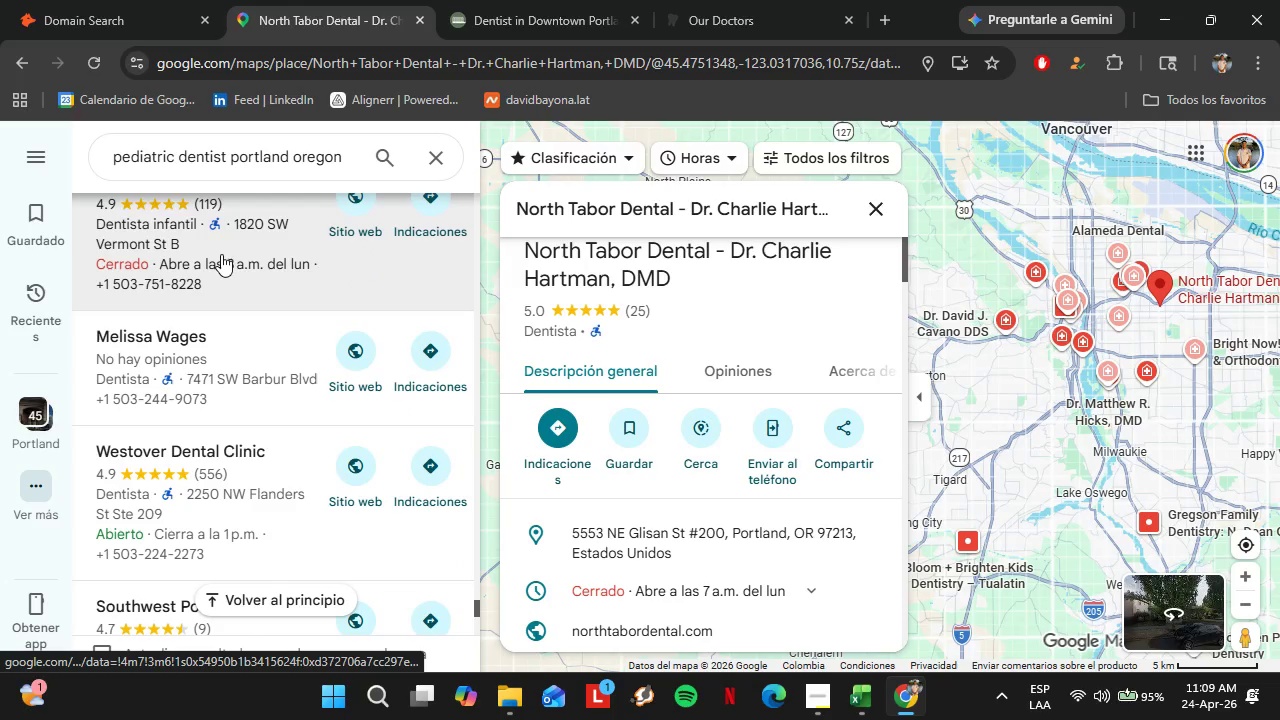 
left_click([221, 253])
 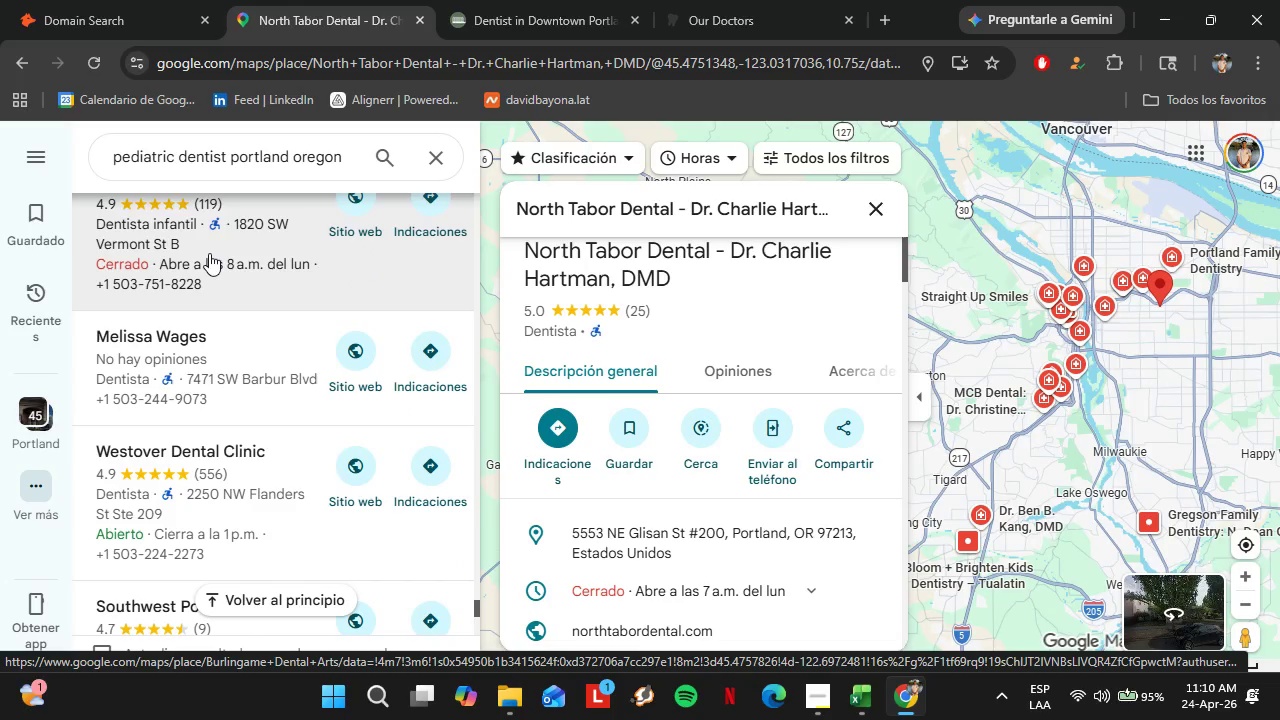 
wait(8.33)
 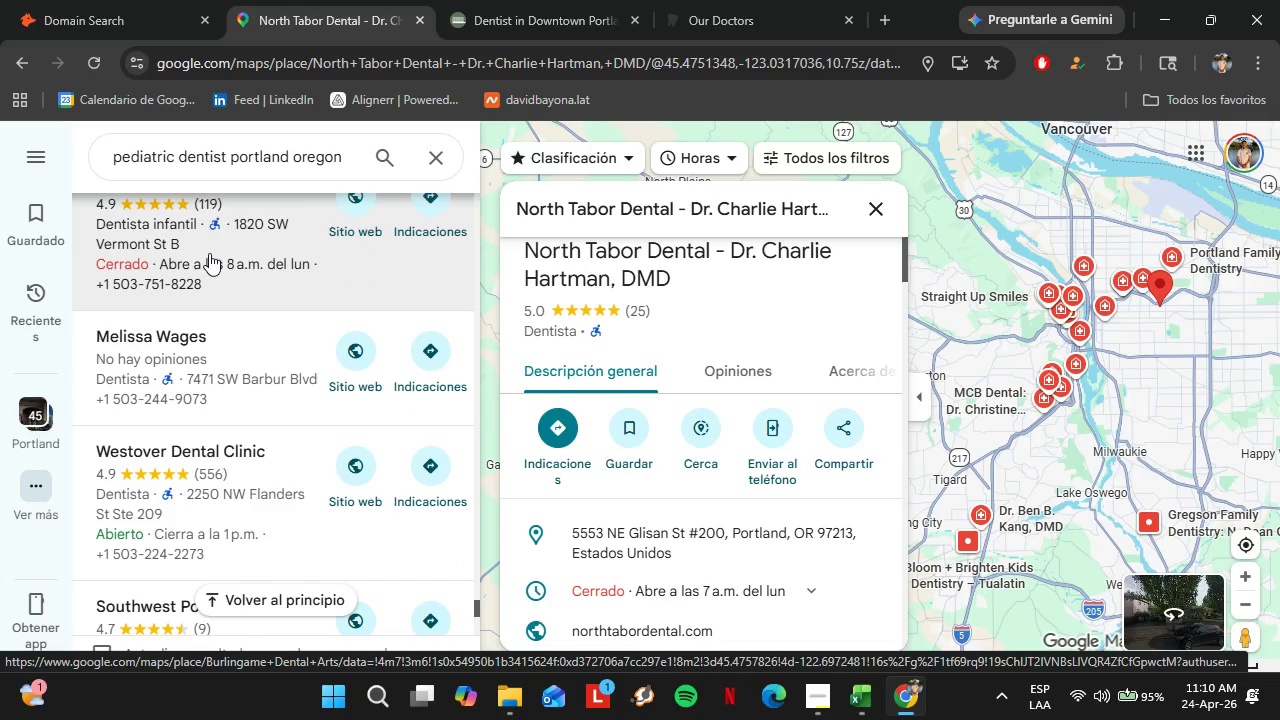 
scroll: coordinate [786, 294], scroll_direction: down, amount: 4.0
 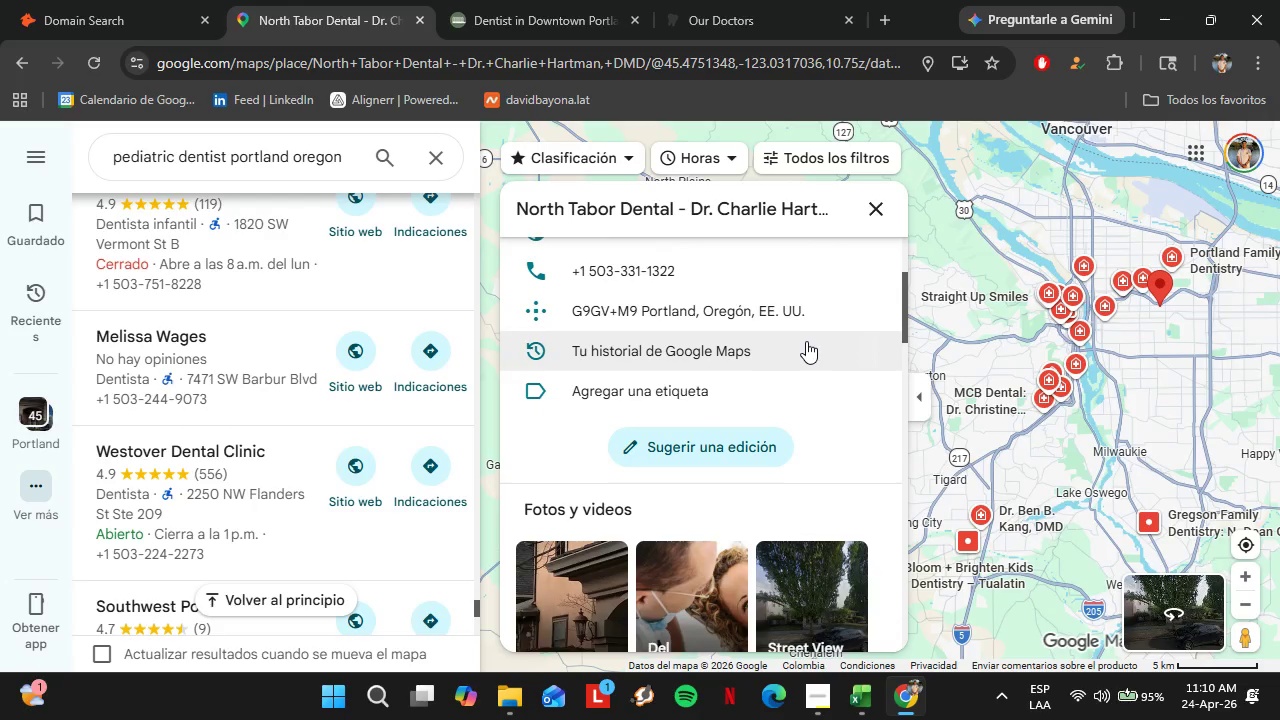 
scroll: coordinate [807, 341], scroll_direction: up, amount: 1.0
 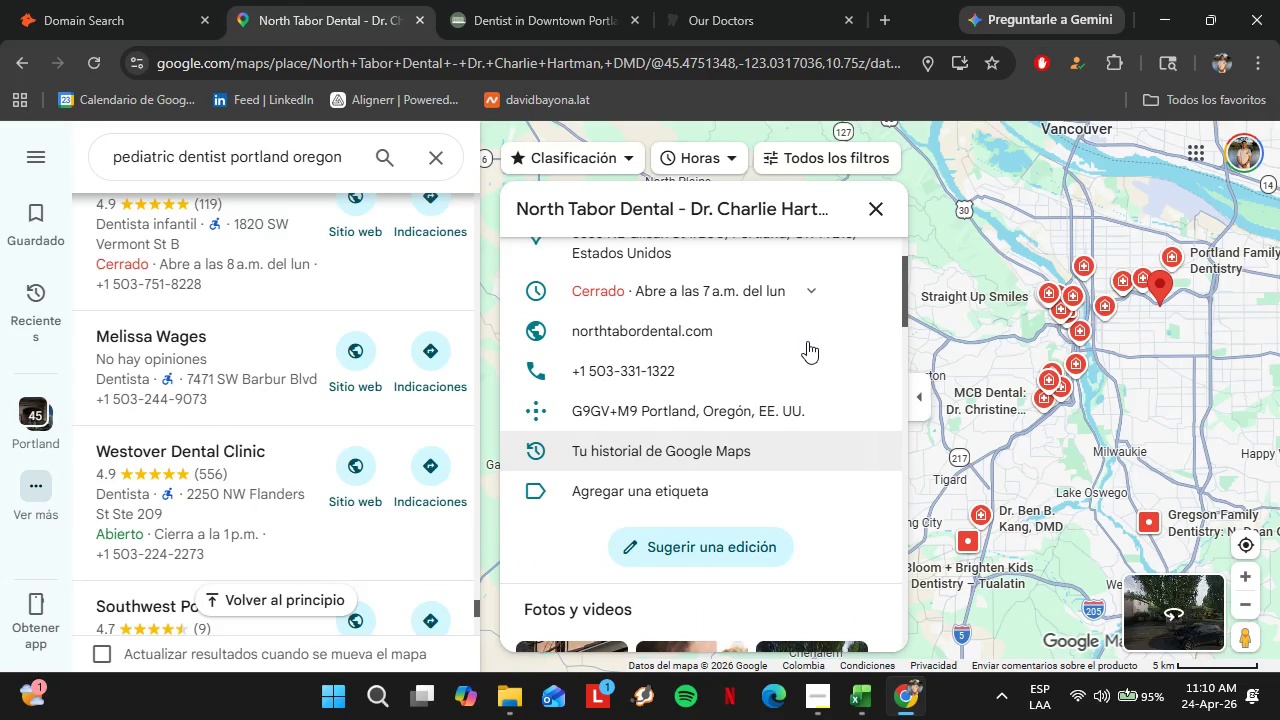 
scroll: coordinate [807, 341], scroll_direction: none, amount: 0.0
 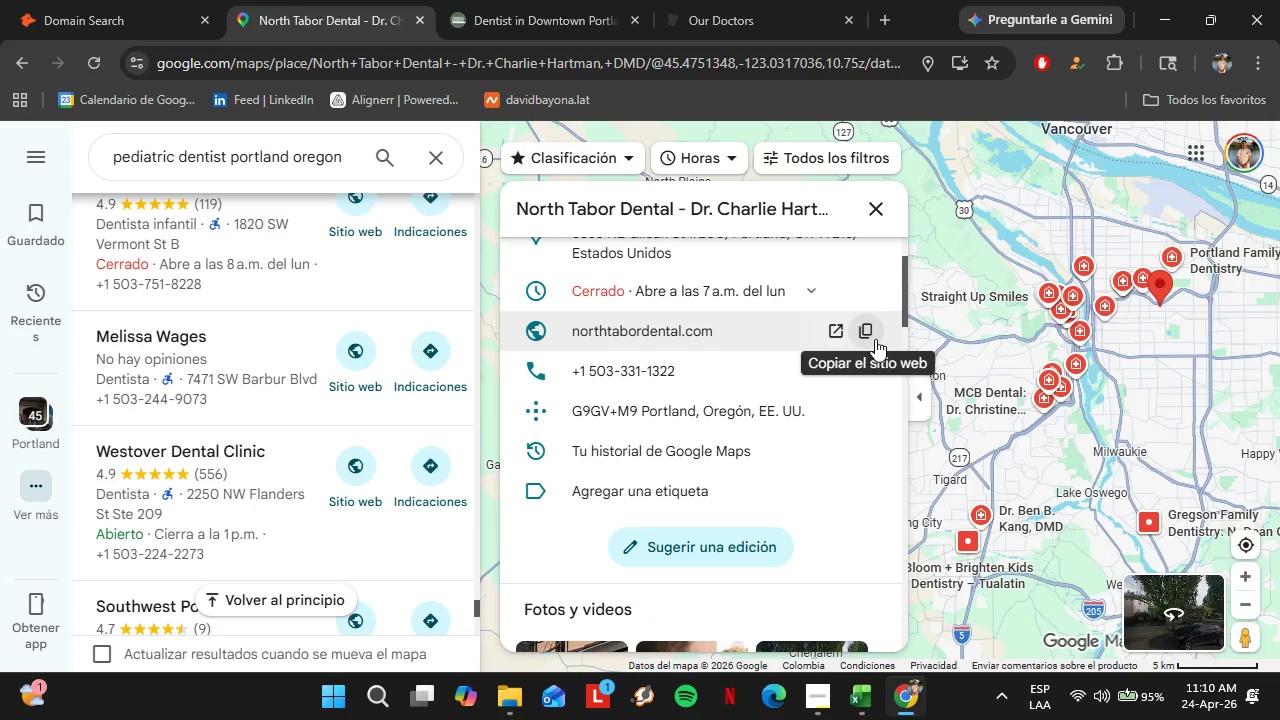 
left_click([875, 338])
 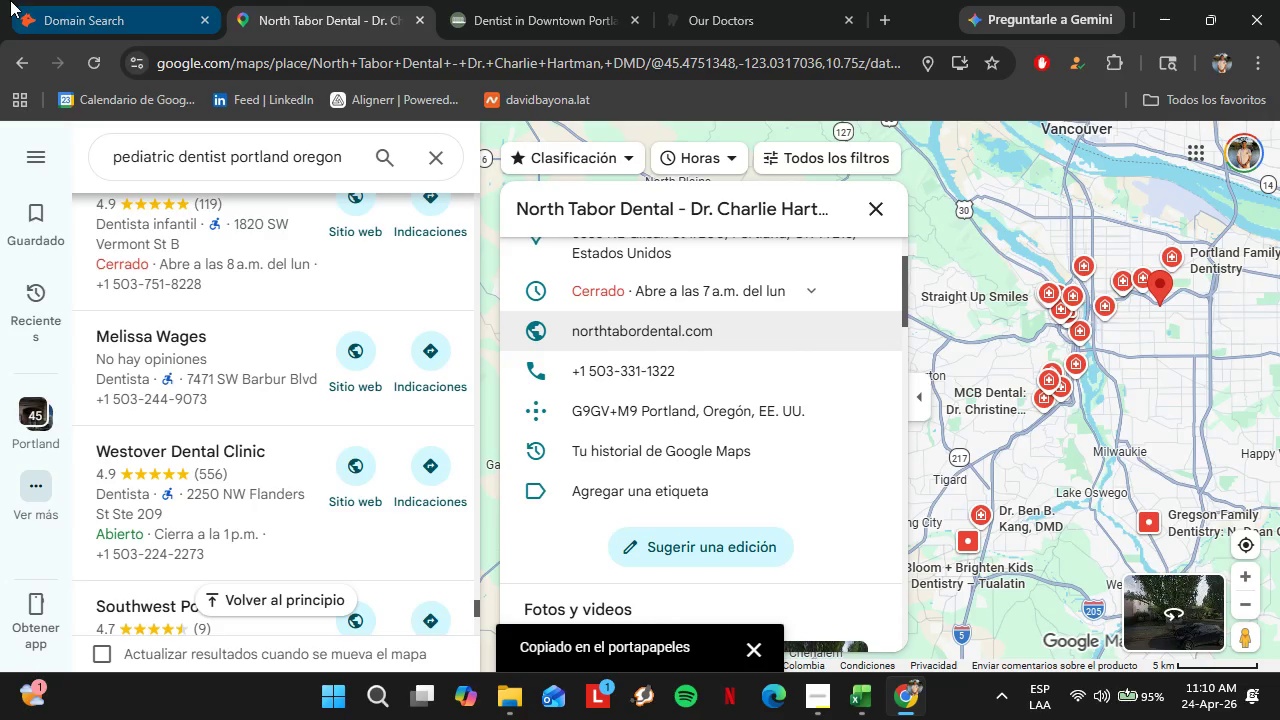 
left_click([79, 0])
 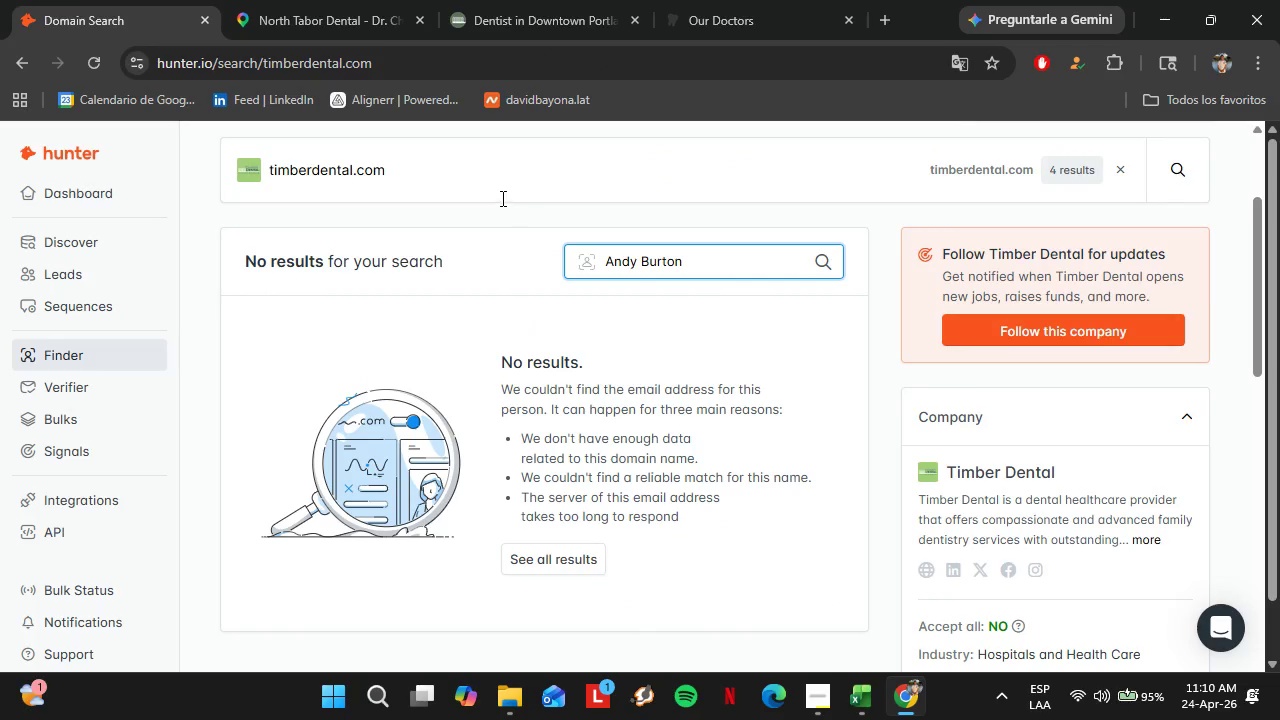 
left_click_drag(start_coordinate=[437, 147], to_coordinate=[182, 152])
 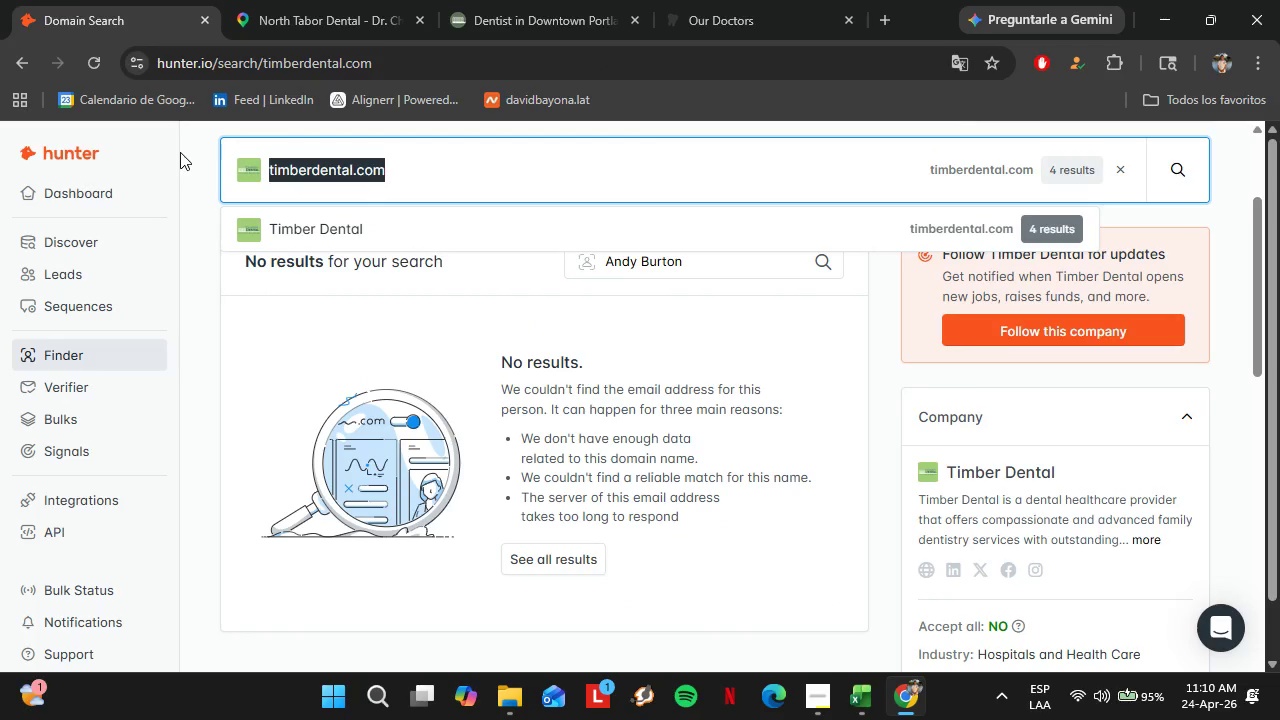 
key(Control+V)
 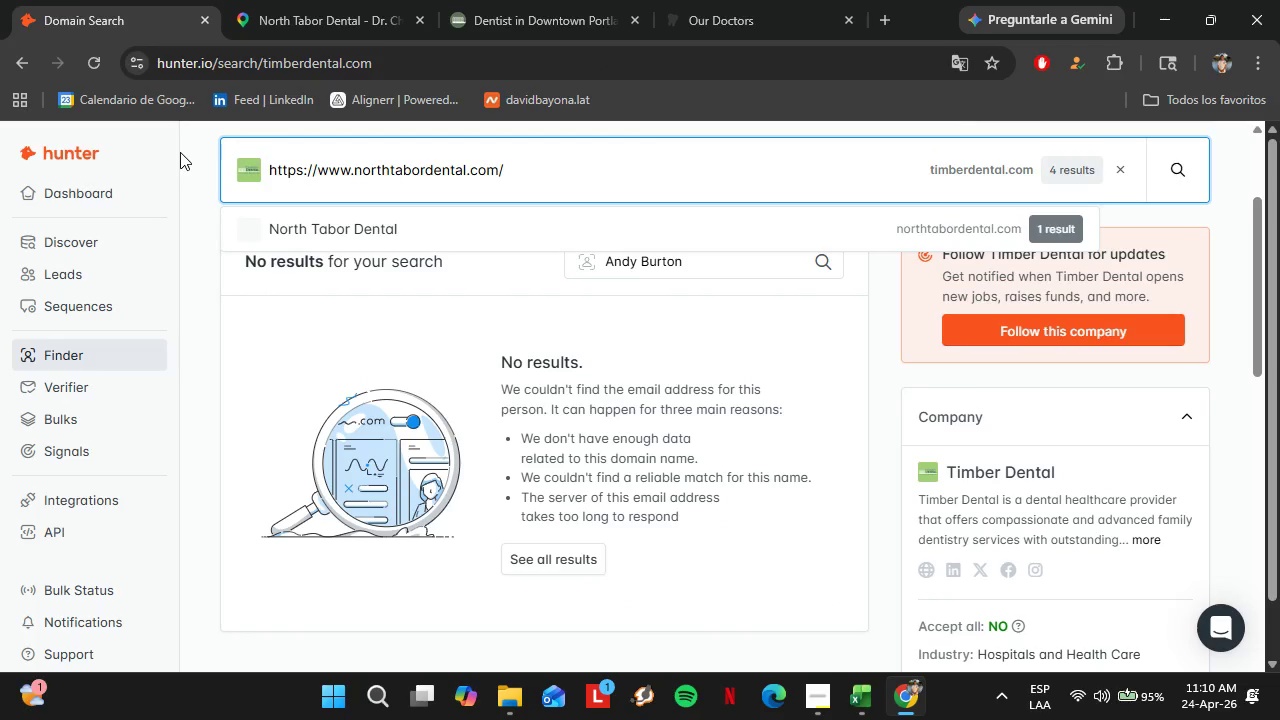 
key(Enter)
 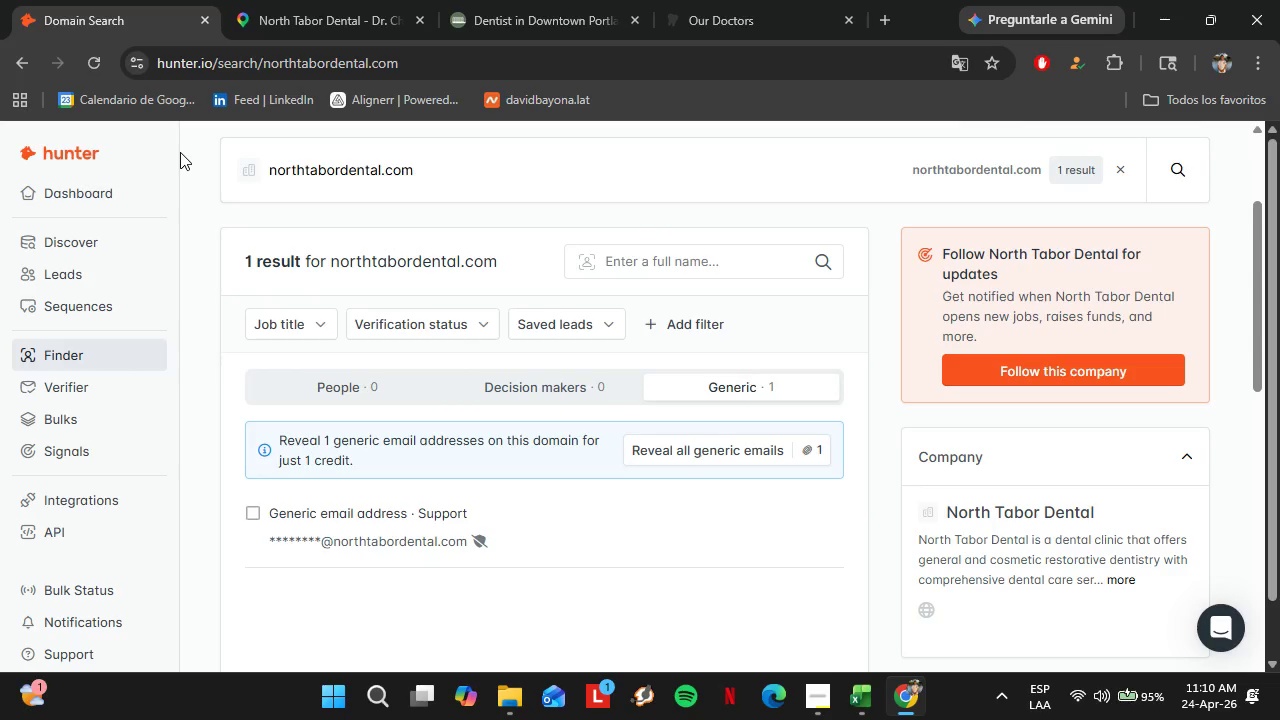 
wait(6.59)
 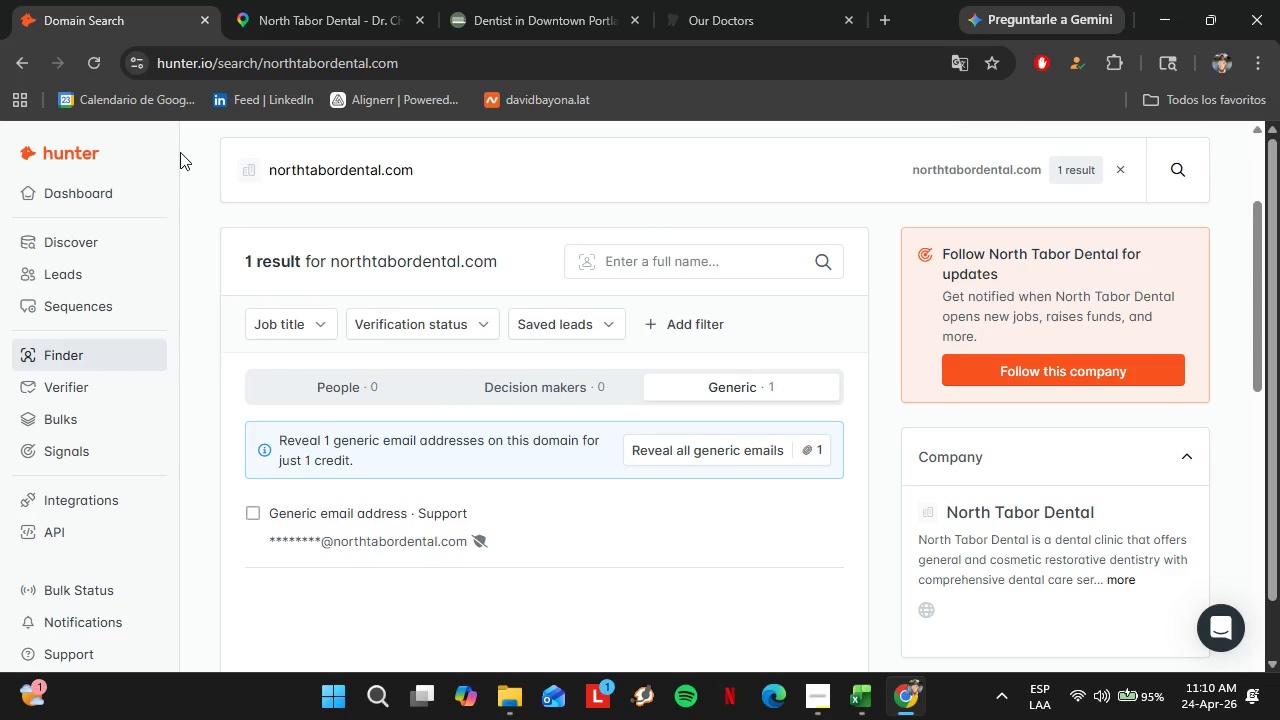 
left_click([357, 0])
 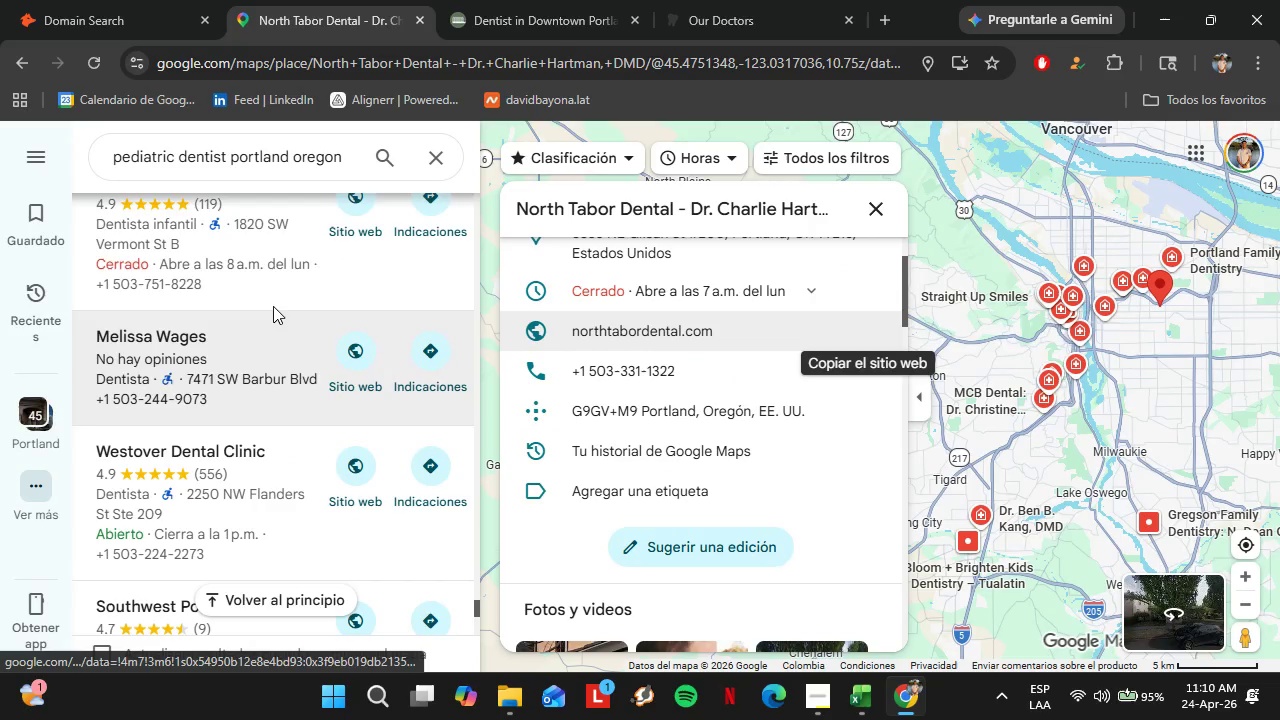 
scroll: coordinate [273, 271], scroll_direction: down, amount: 1.0
 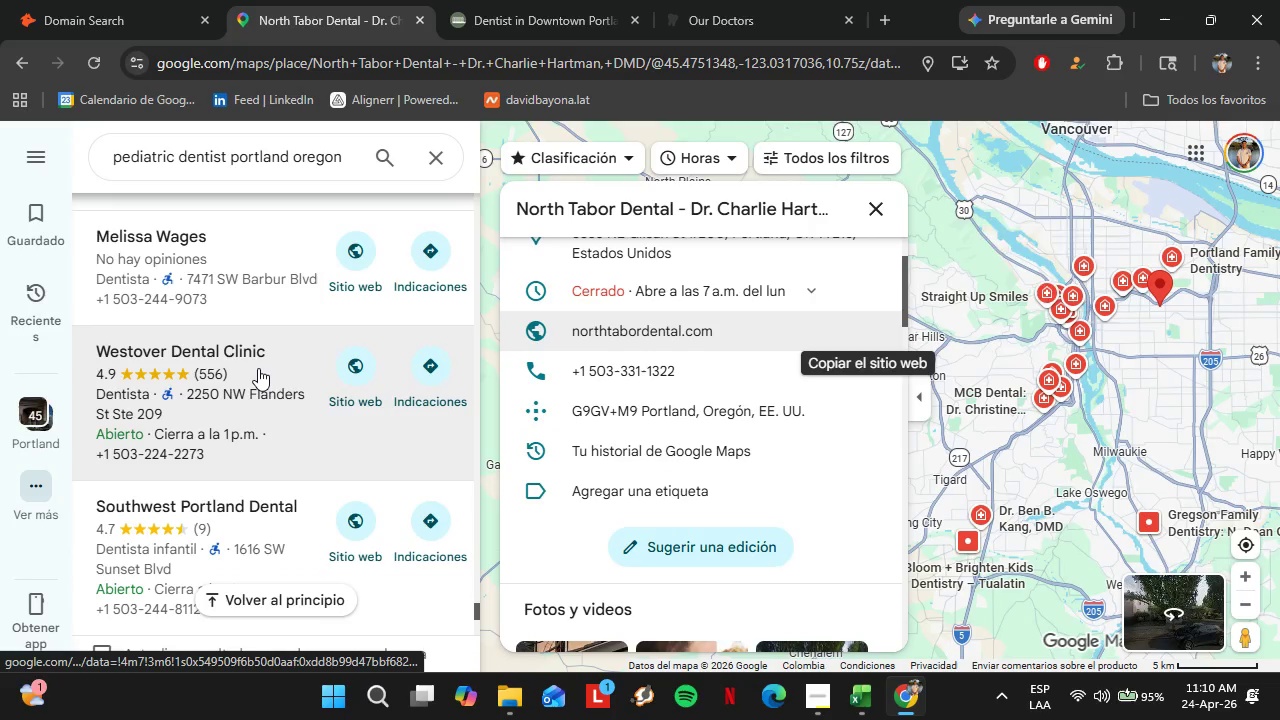 
left_click([258, 368])
 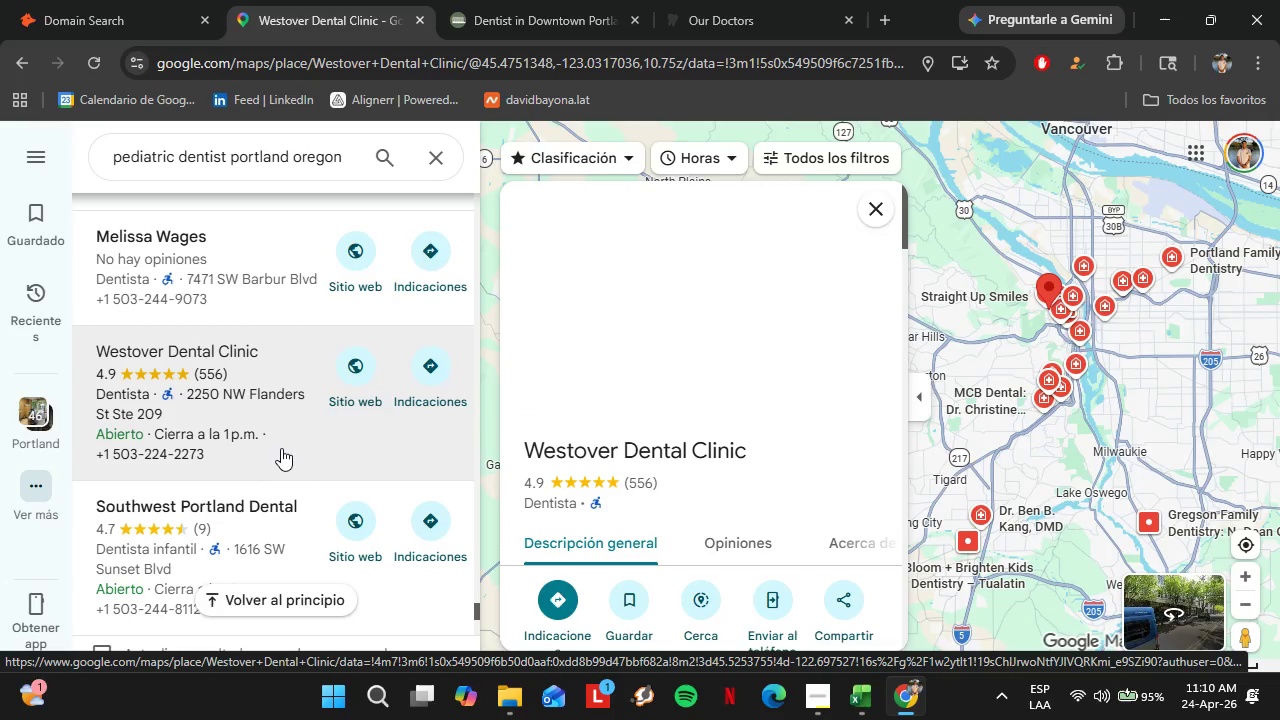 
wait(5.81)
 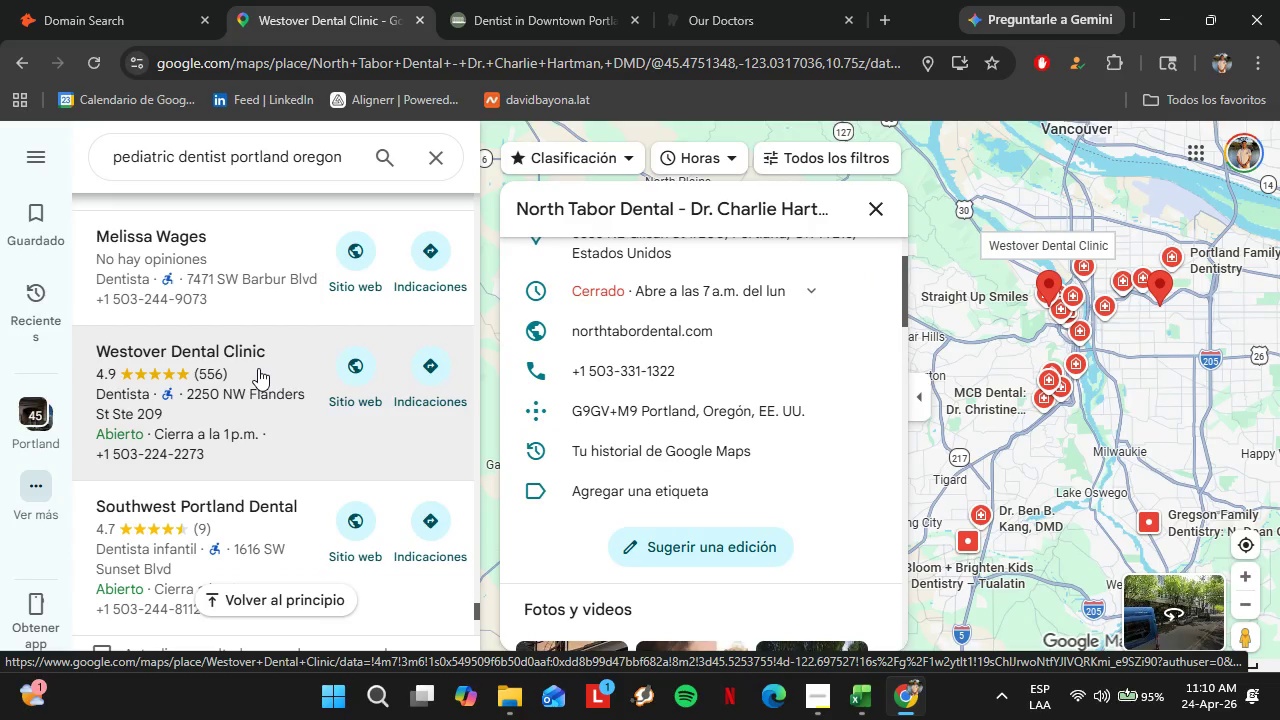 
scroll: coordinate [804, 409], scroll_direction: down, amount: 5.0
 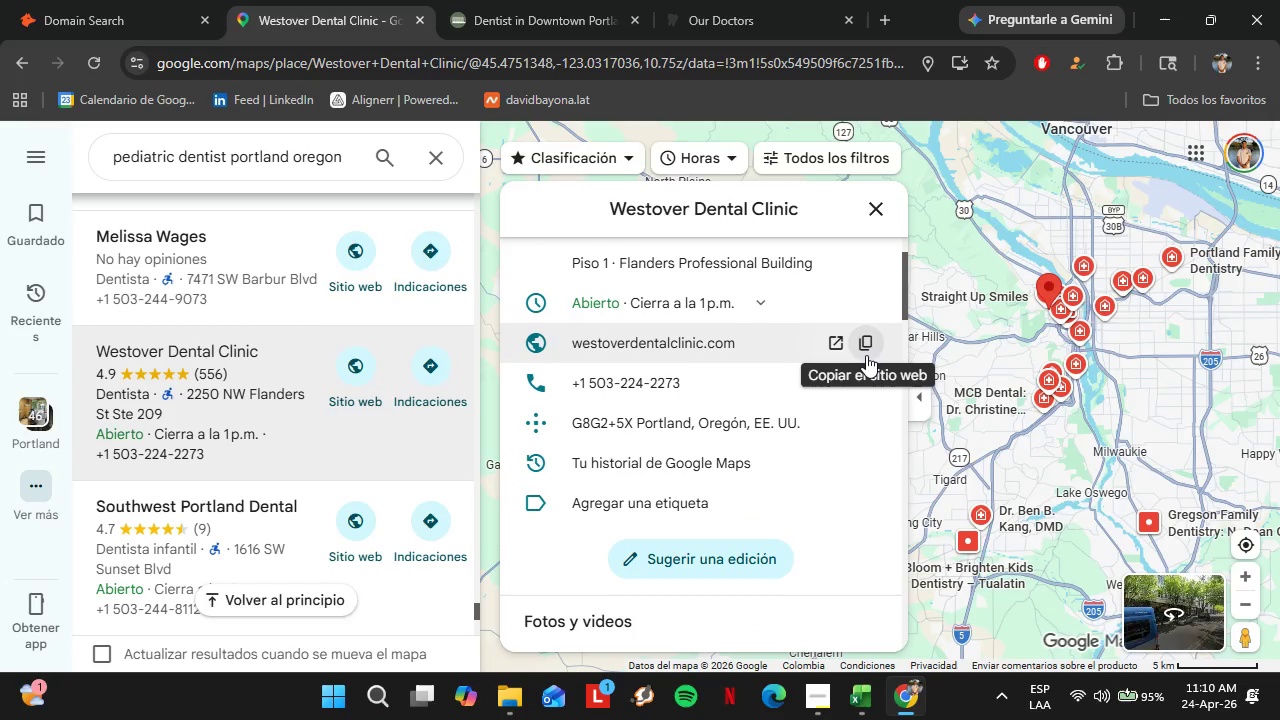 
left_click([867, 350])
 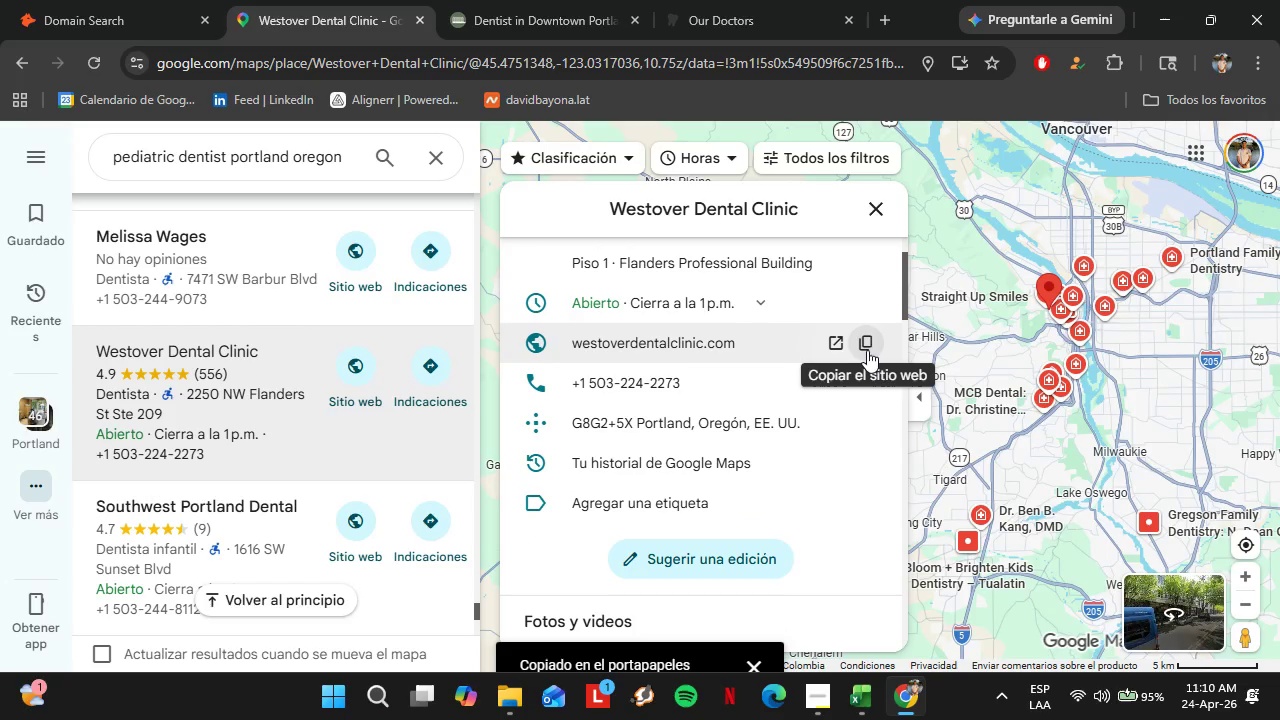 
left_click([107, 0])
 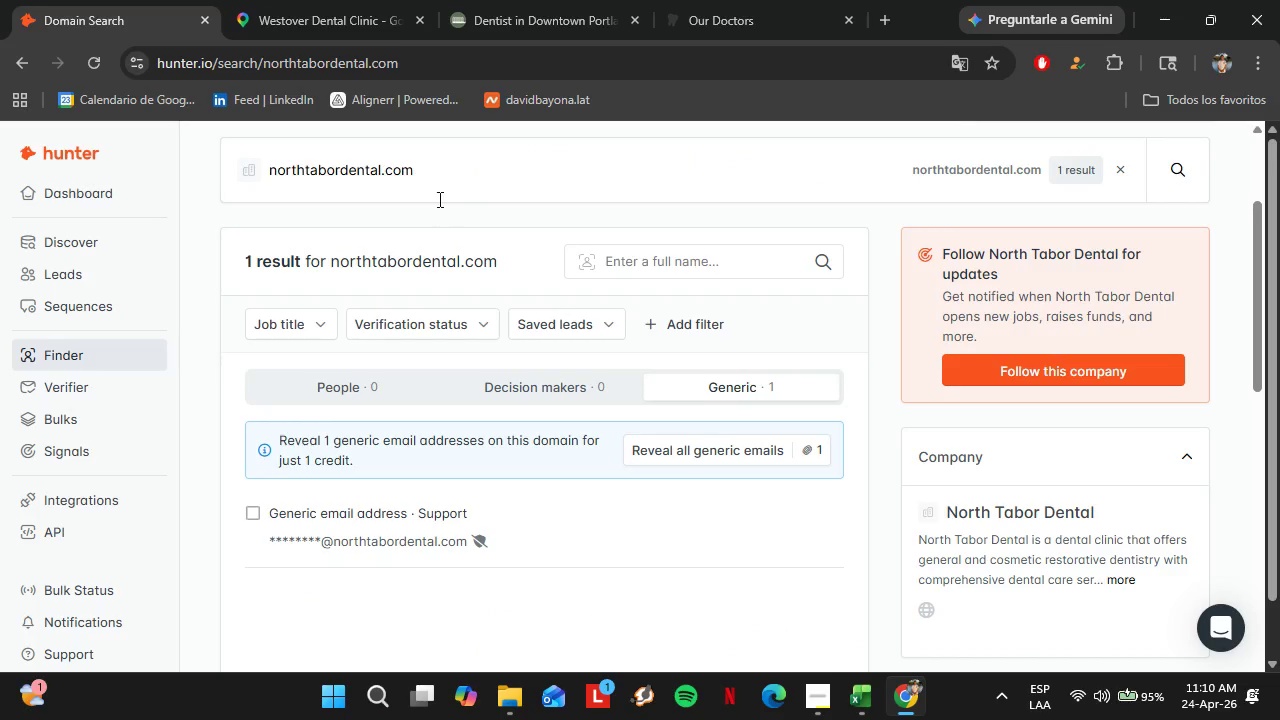 
left_click_drag(start_coordinate=[429, 191], to_coordinate=[263, 180])
 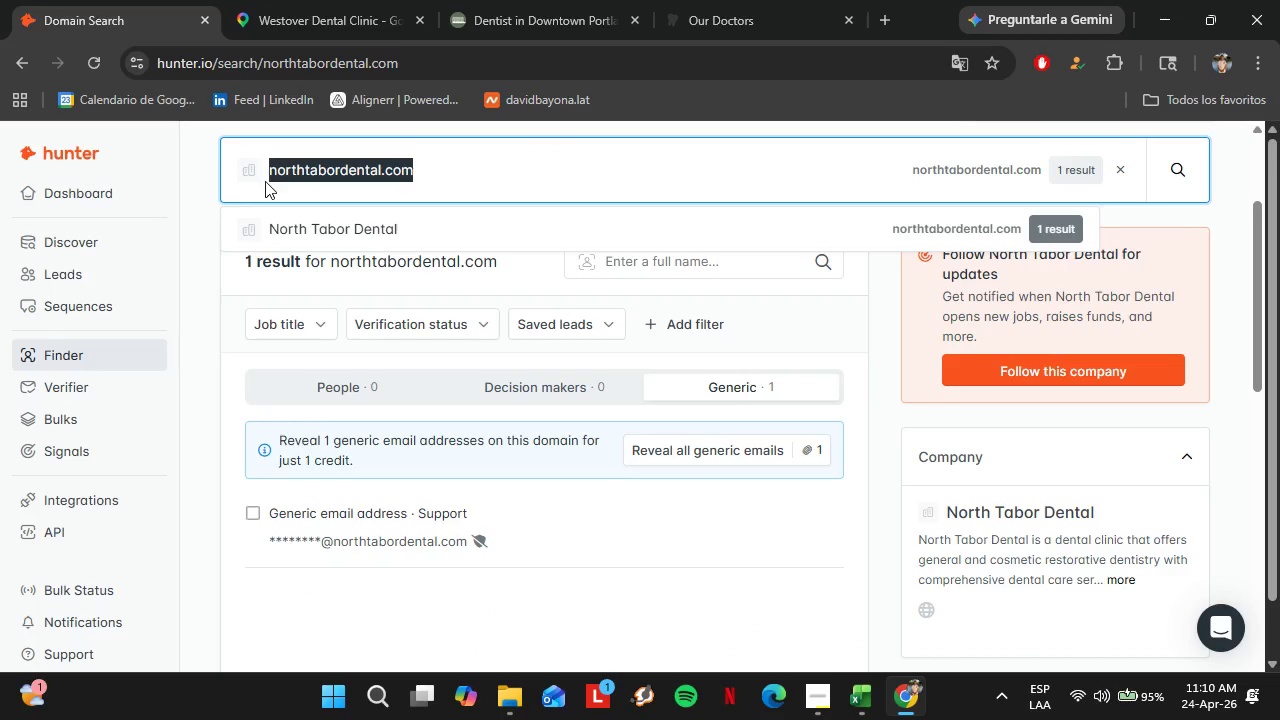 
key(Control+V)
 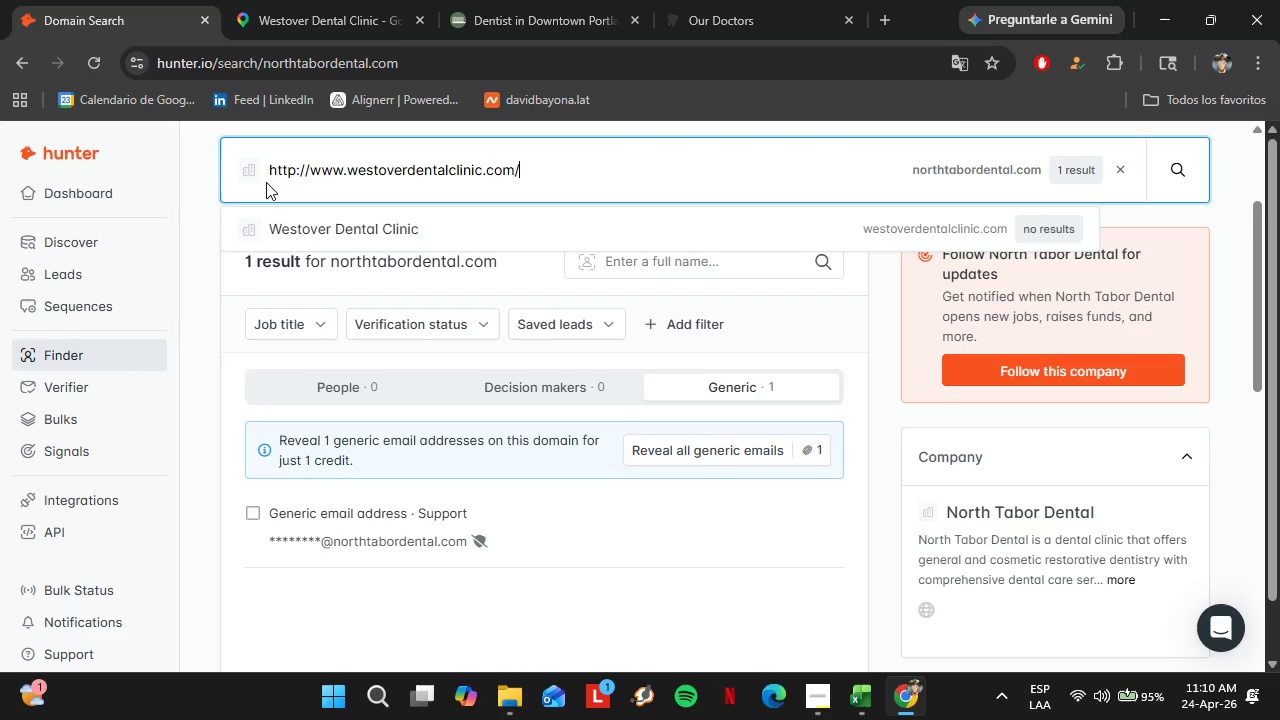 
key(Enter)
 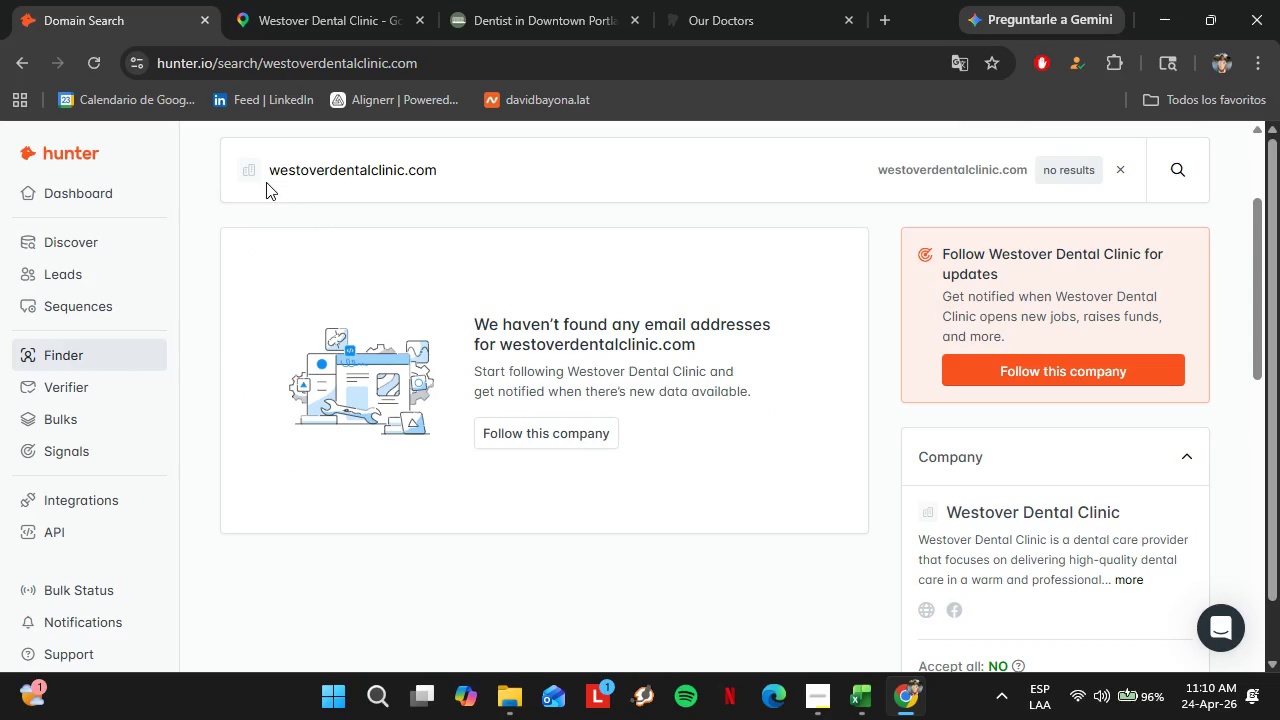 
wait(16.05)
 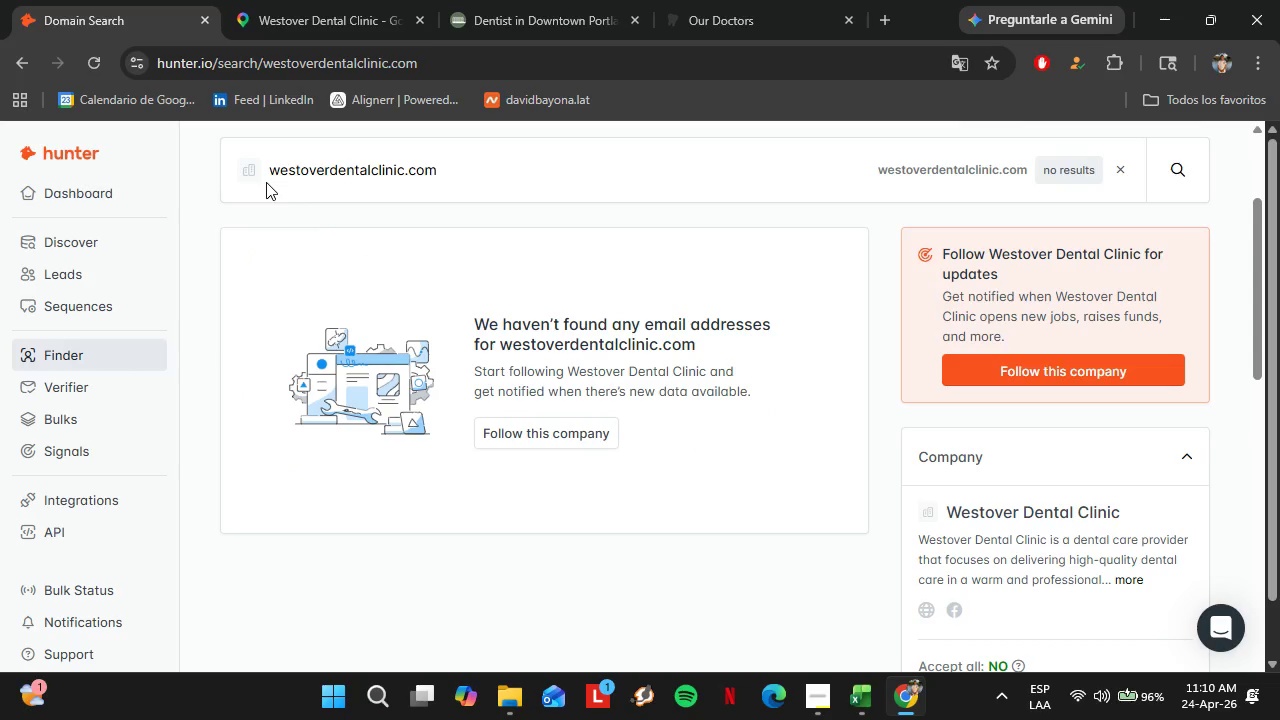 
left_click([307, 0])
 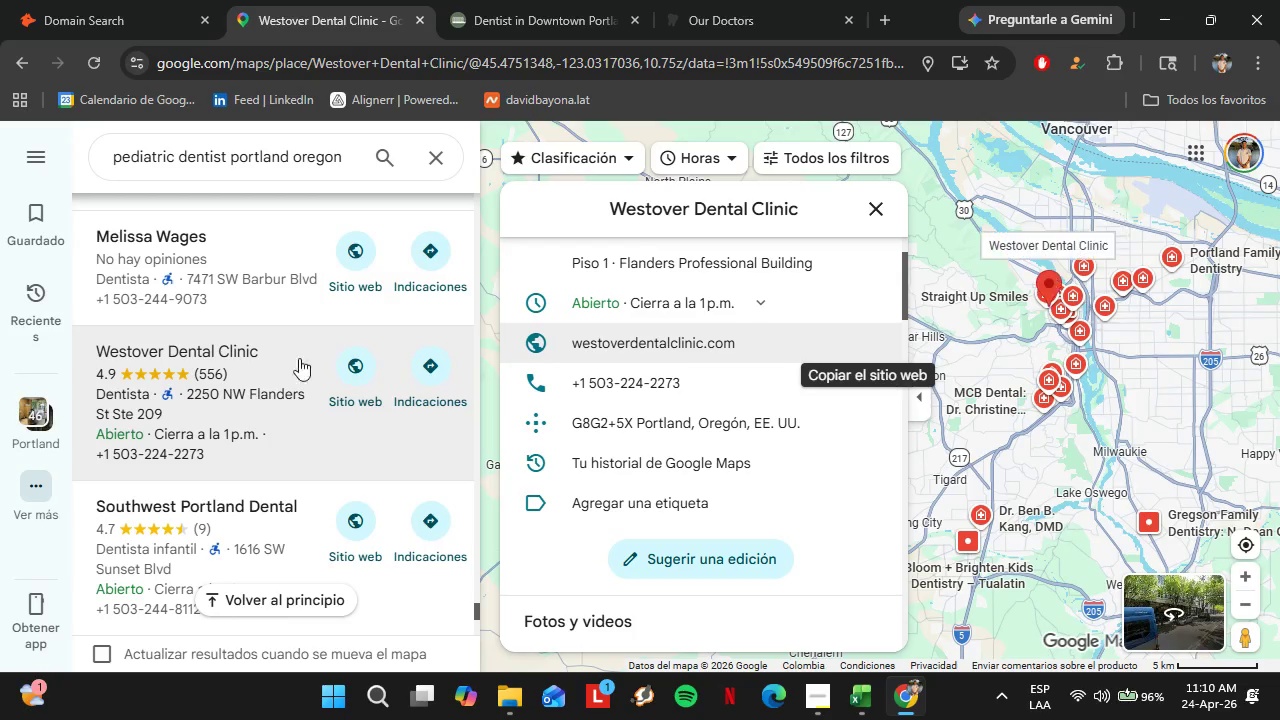 
scroll: coordinate [283, 290], scroll_direction: down, amount: 4.0
 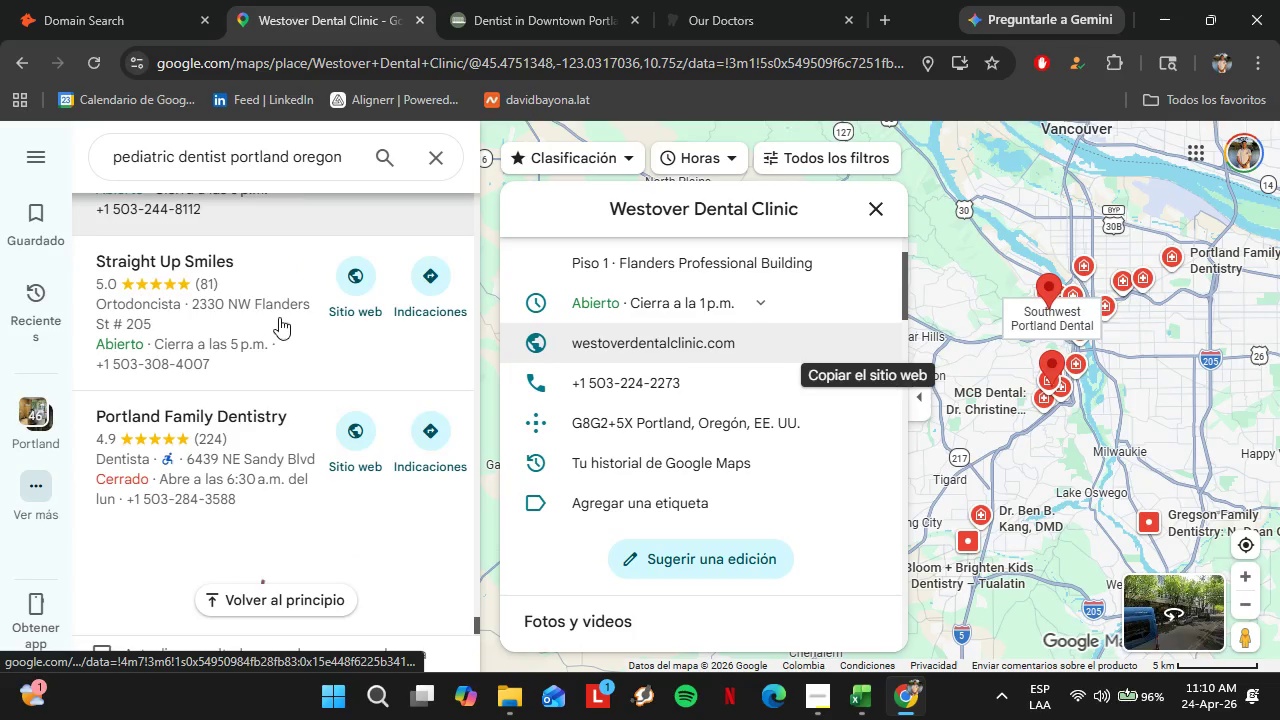 
left_click([263, 451])
 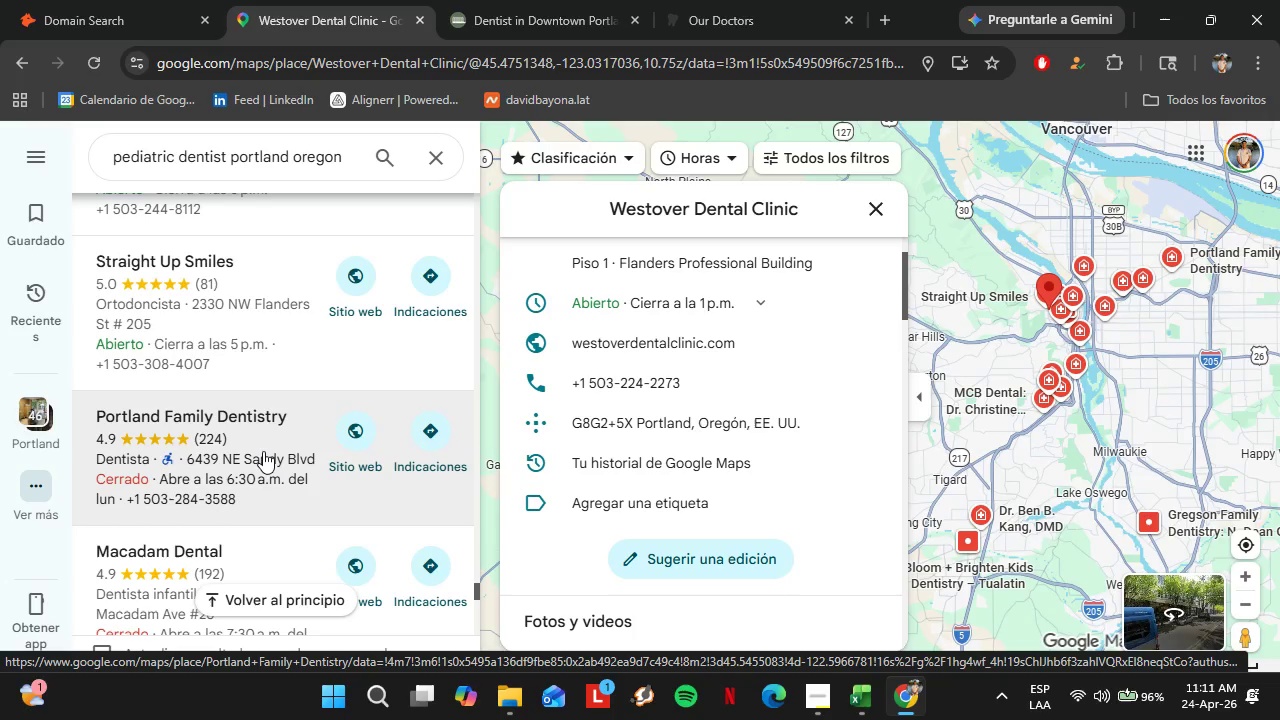 
wait(8.7)
 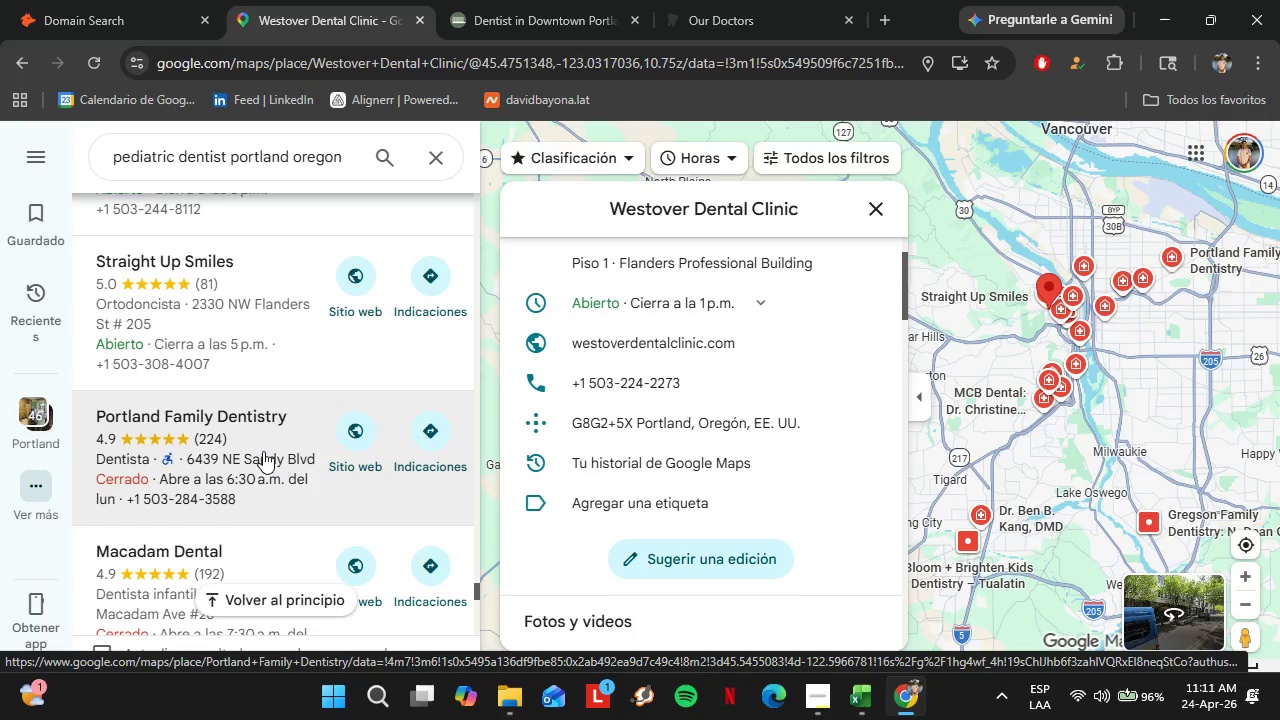 
left_click_drag(start_coordinate=[224, 437], to_coordinate=[223, 444])
 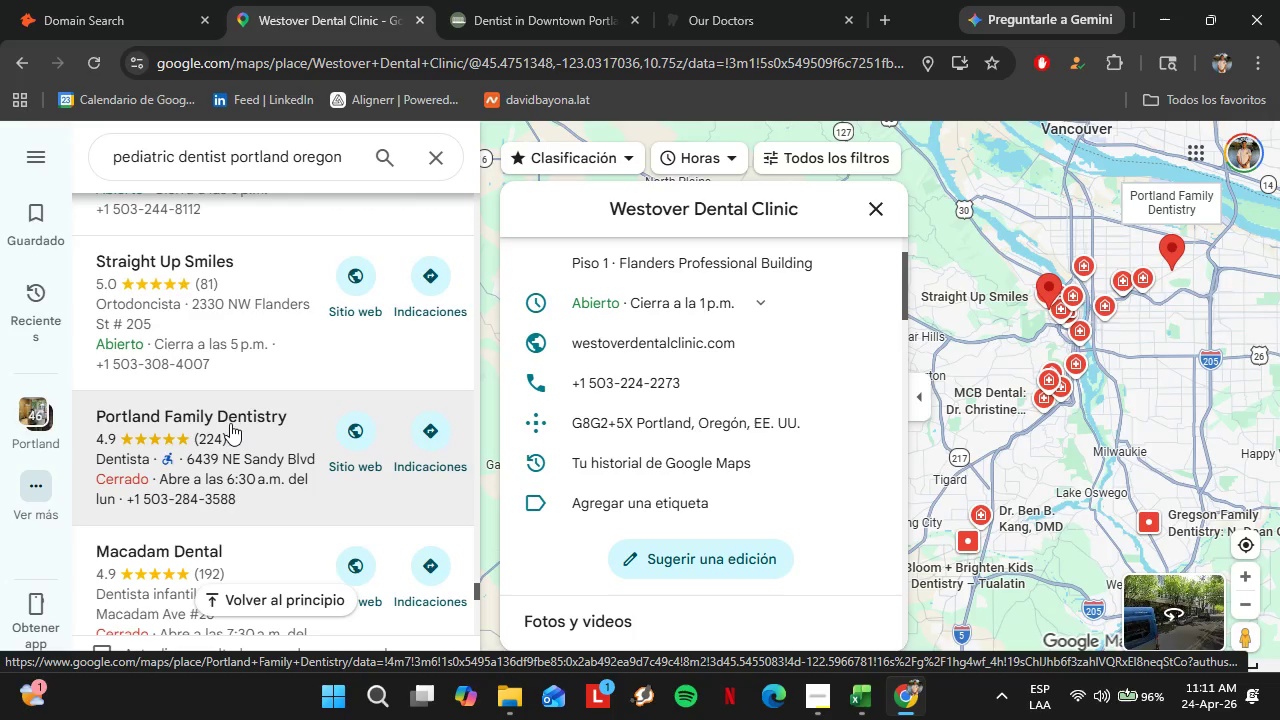 
left_click([230, 422])
 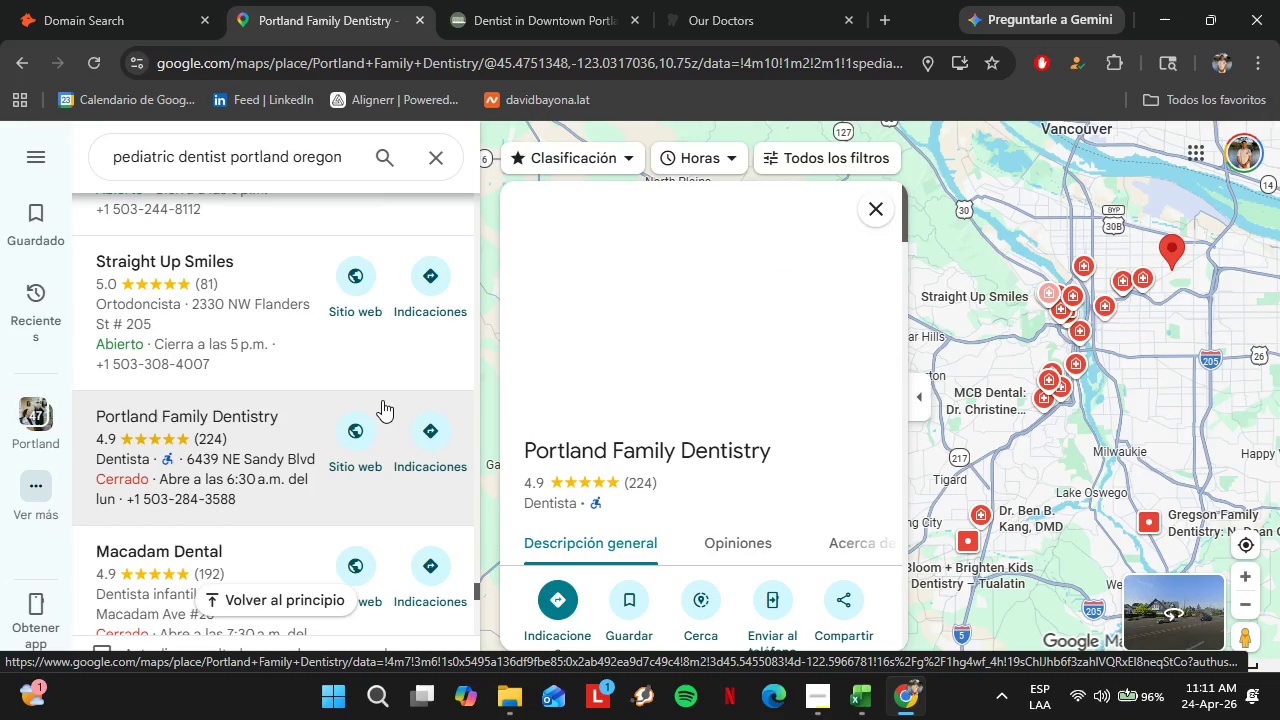 
wait(5.33)
 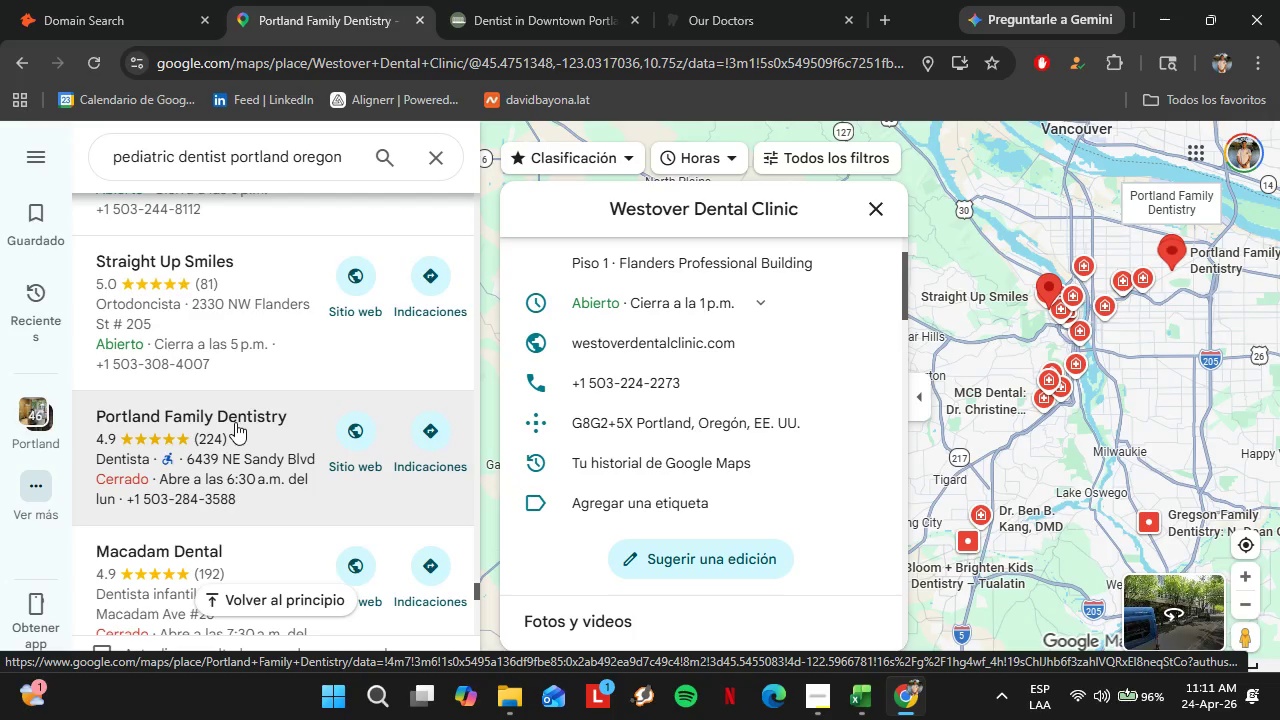 
scroll: coordinate [766, 378], scroll_direction: down, amount: 5.0
 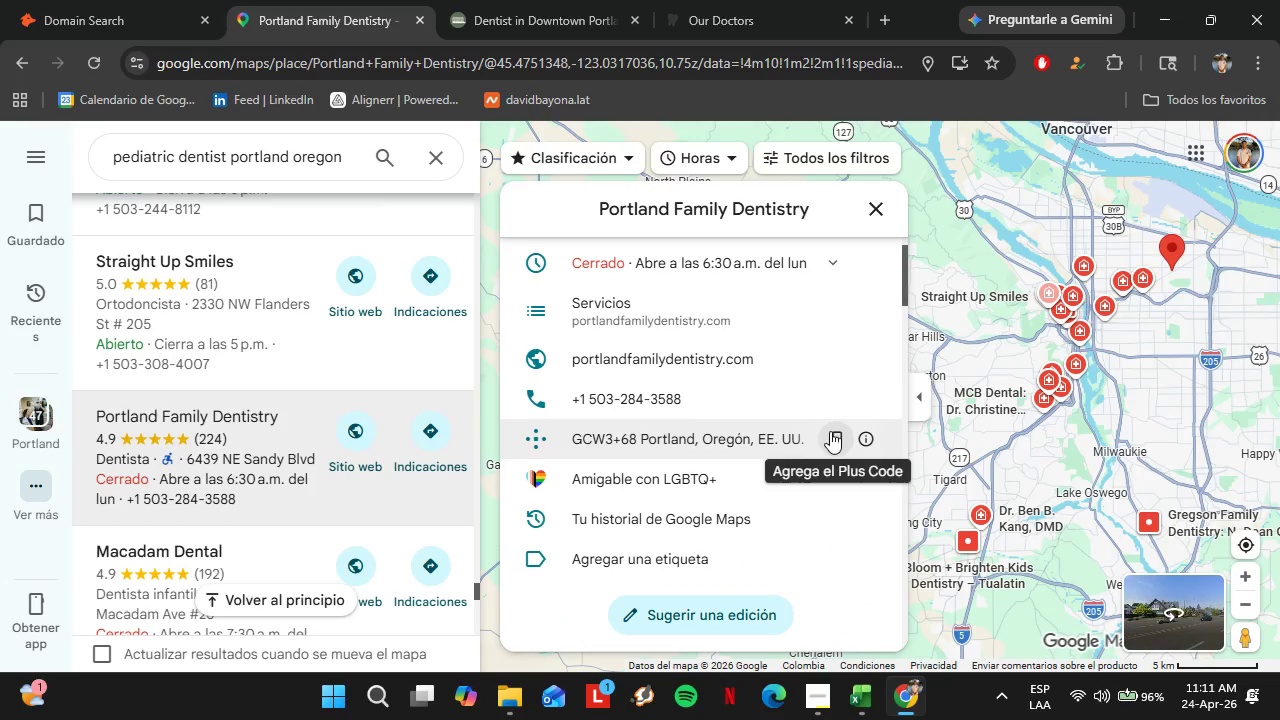 
left_click([866, 365])
 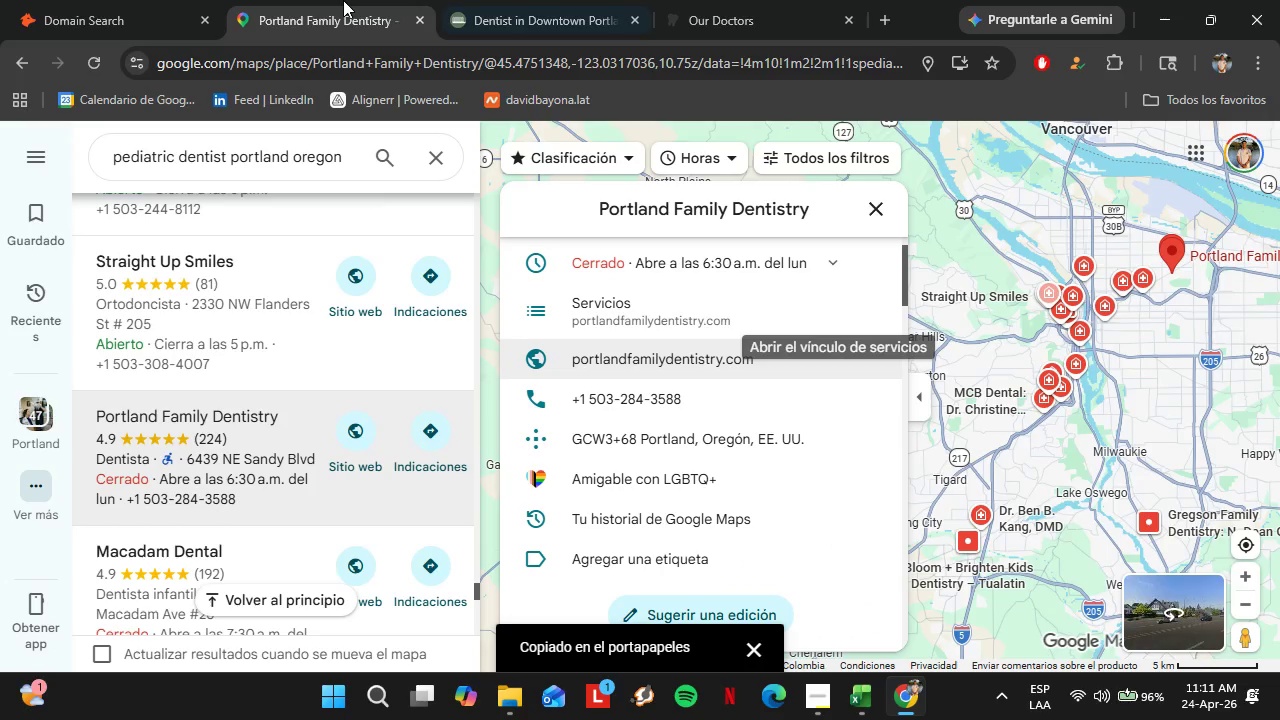 
left_click([113, 0])
 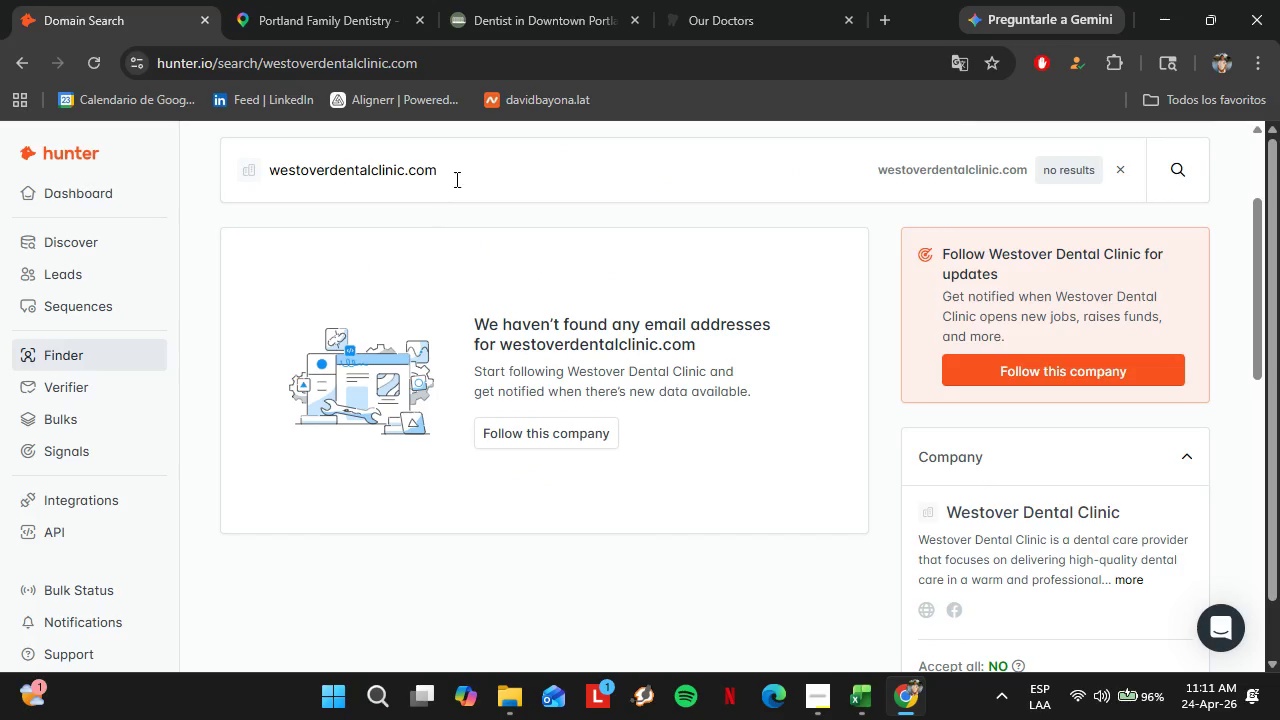 
left_click_drag(start_coordinate=[459, 176], to_coordinate=[187, 141])
 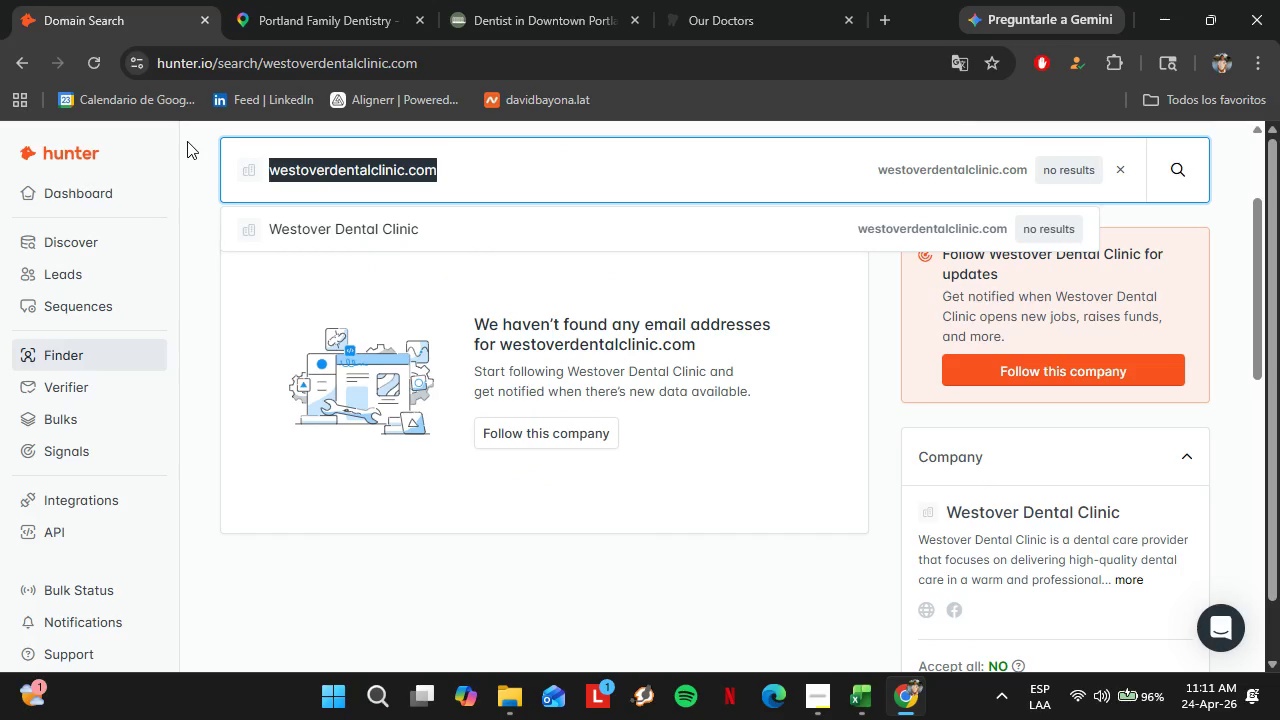 
key(Control+V)
 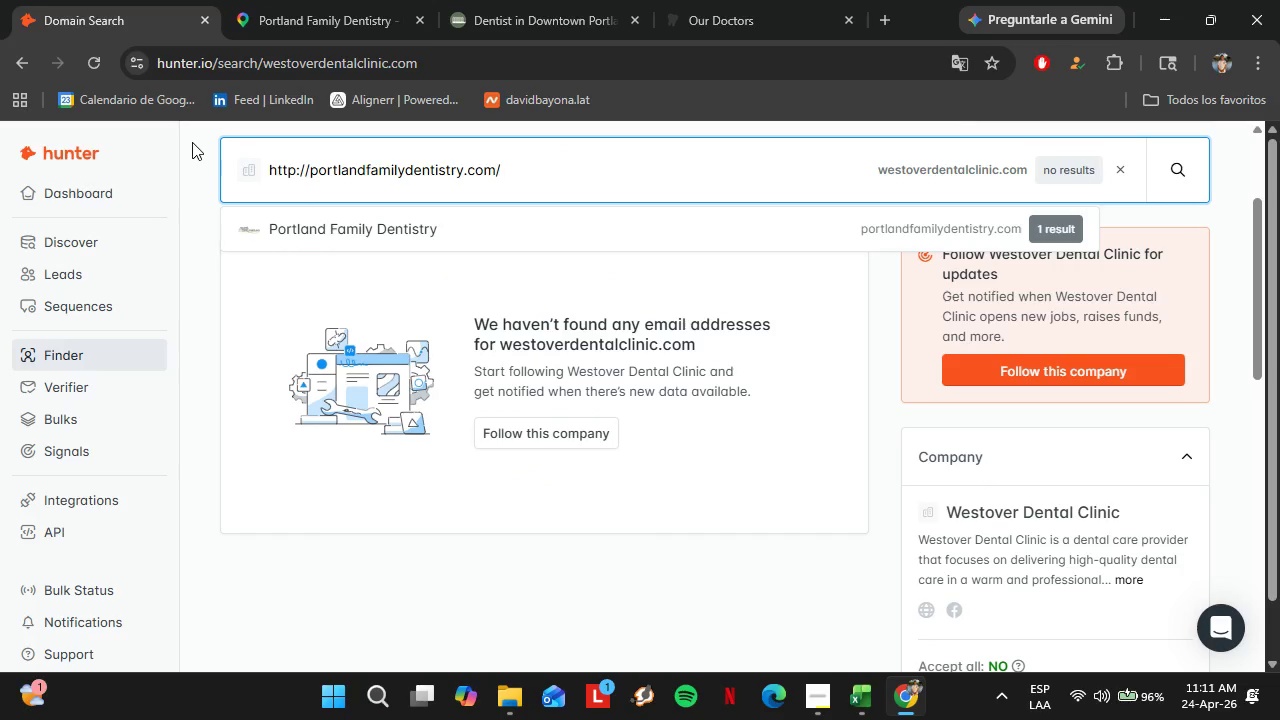 
key(Enter)
 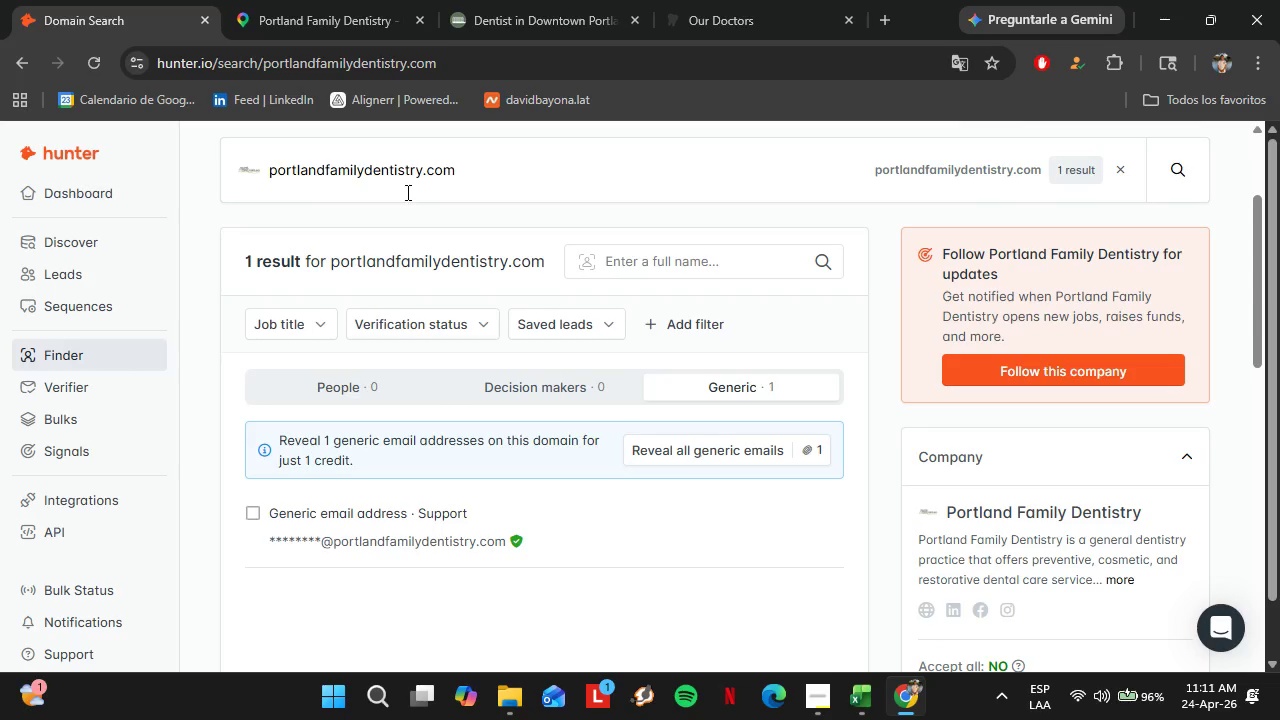 
left_click([312, 0])
 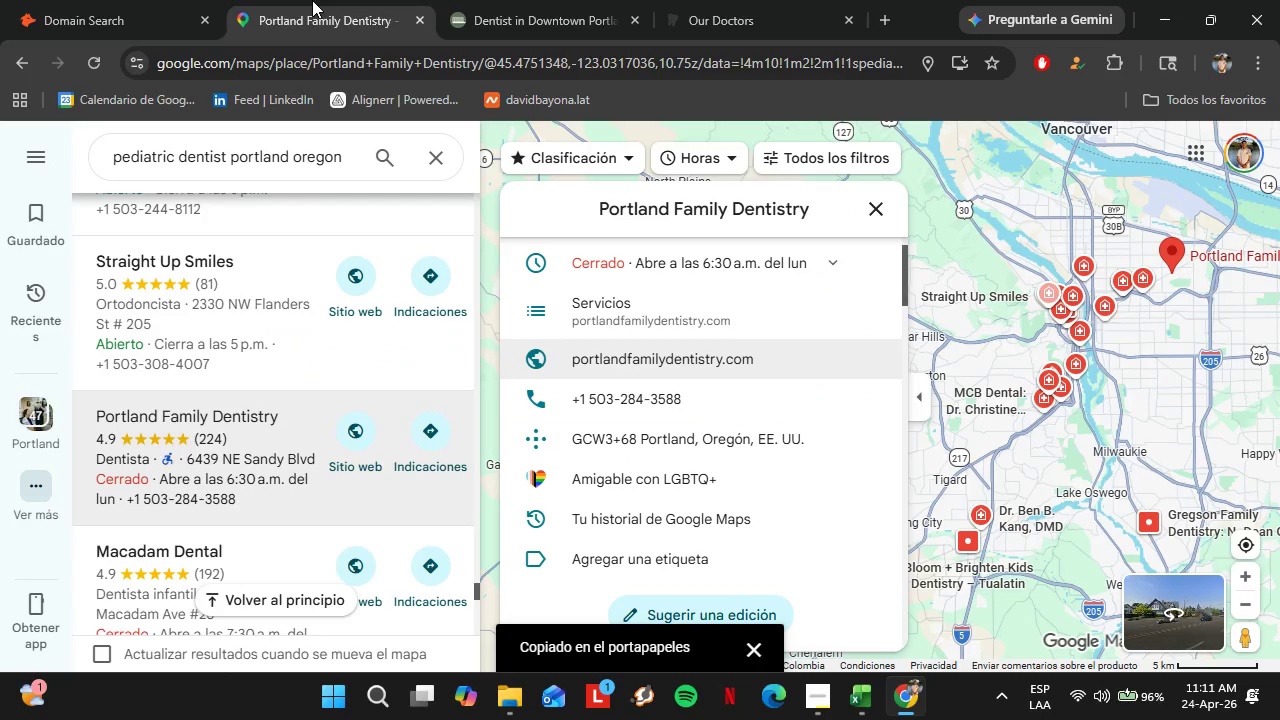 
scroll: coordinate [282, 237], scroll_direction: down, amount: 2.0
 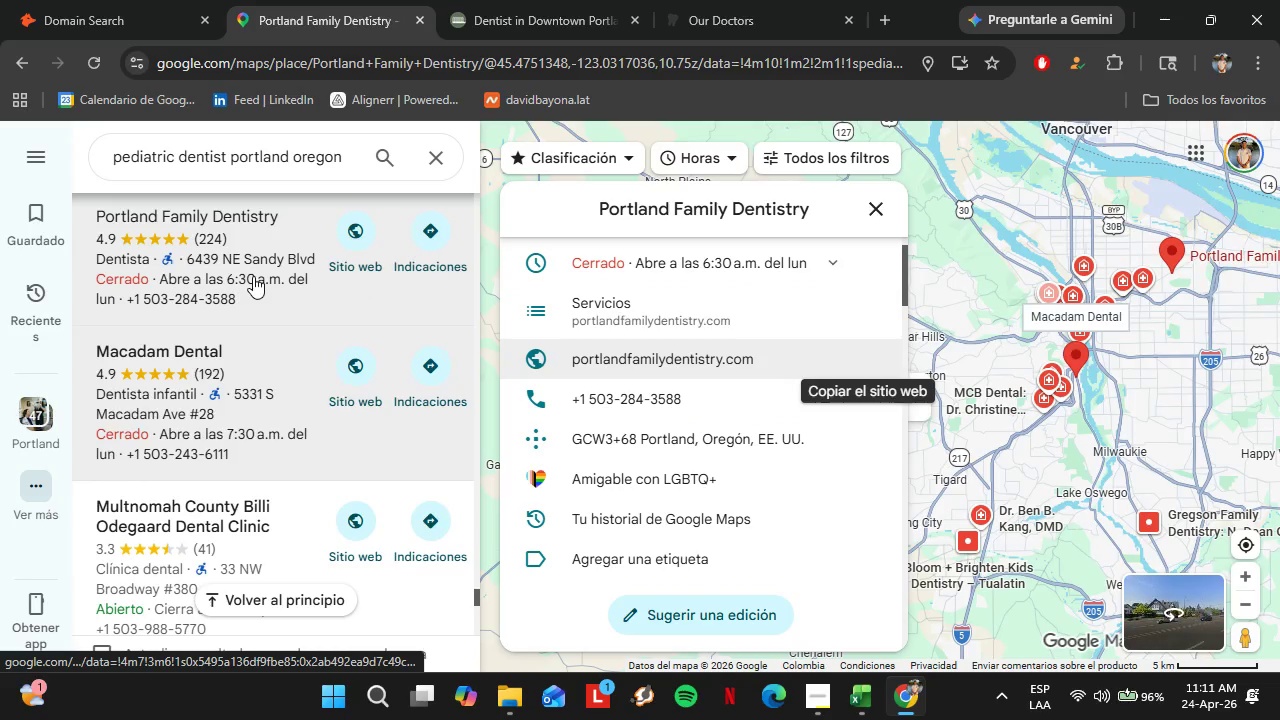 
left_click([594, 356])
 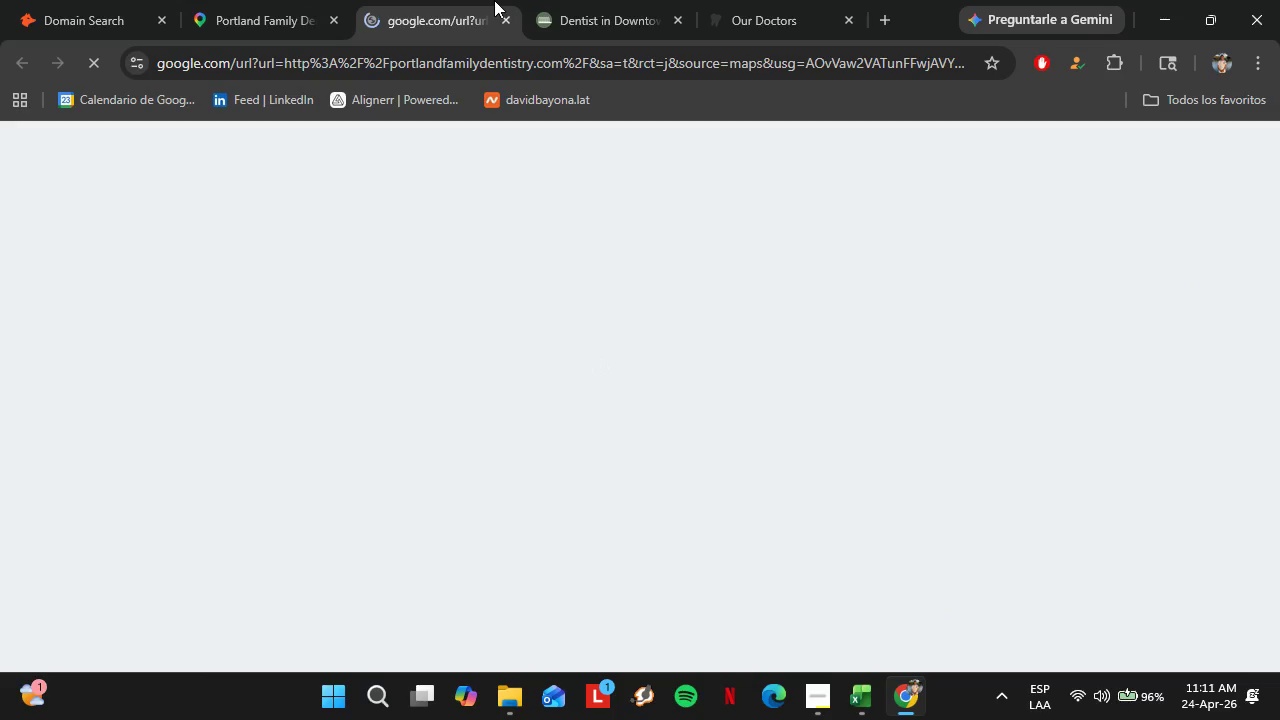 
mouse_move([670, 100])
 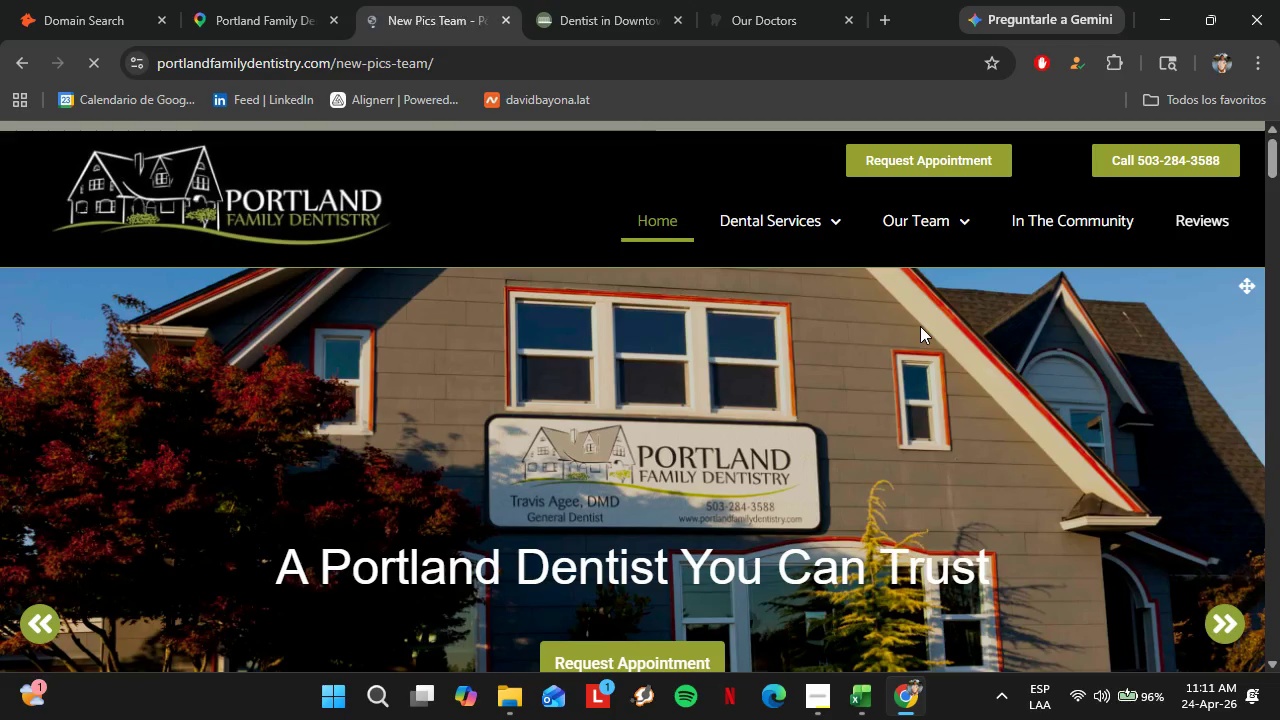 
wait(5.05)
 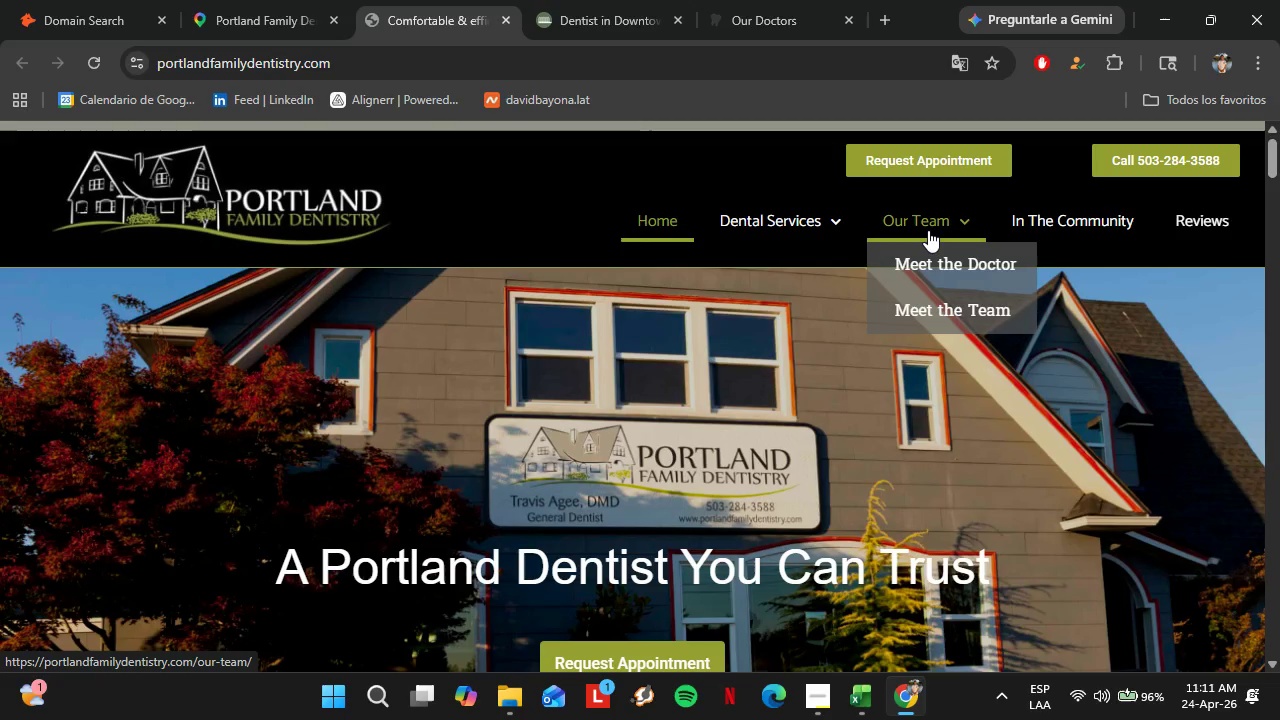 
scroll: coordinate [475, 414], scroll_direction: down, amount: 2.0
 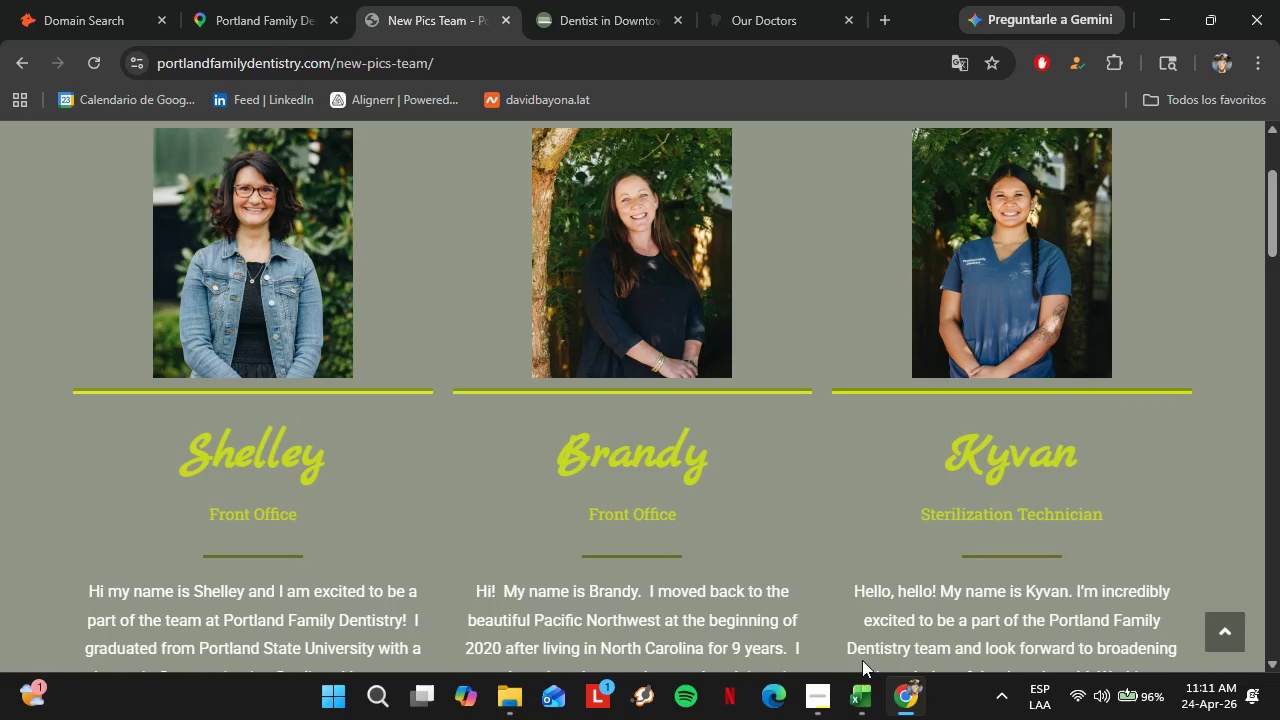 
left_click([879, 687])
 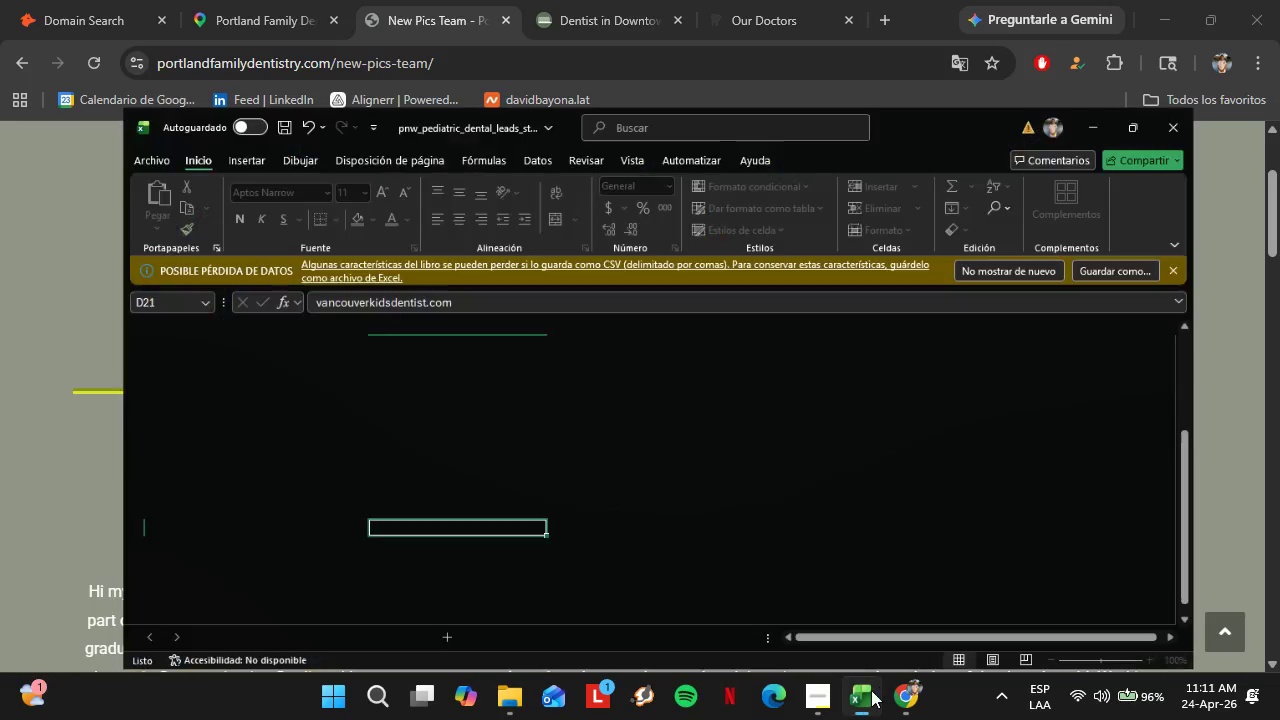 
left_click([867, 694])
 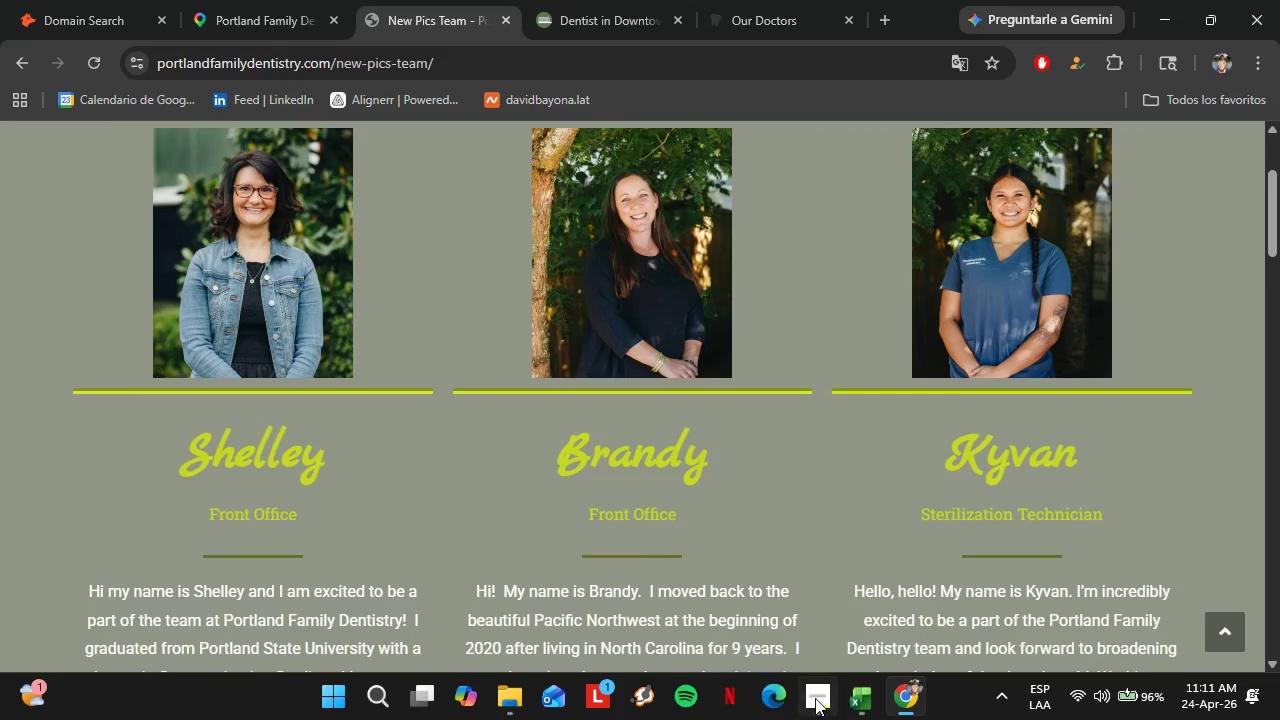 
left_click([815, 698])